 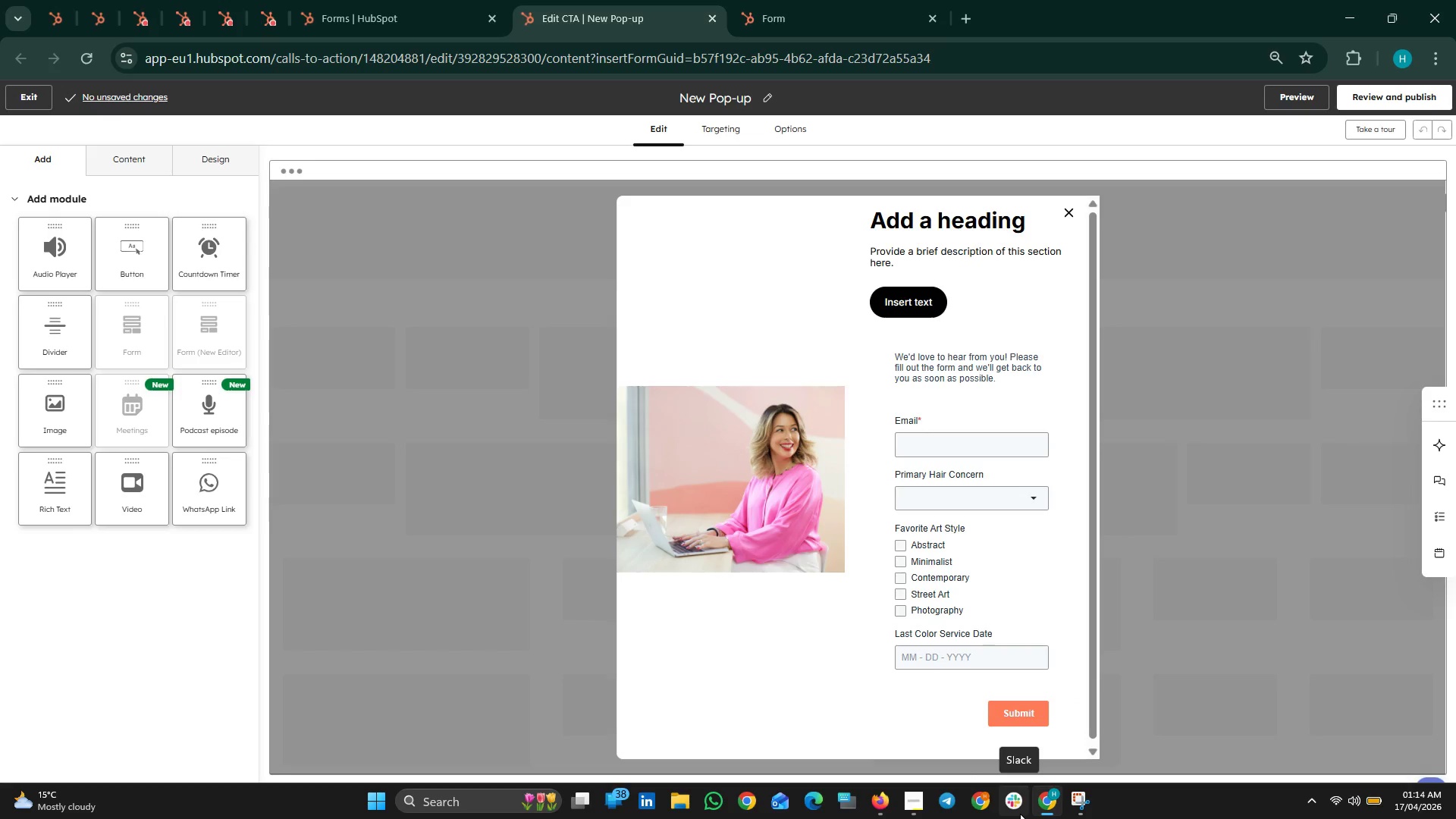 
left_click([447, 2])
 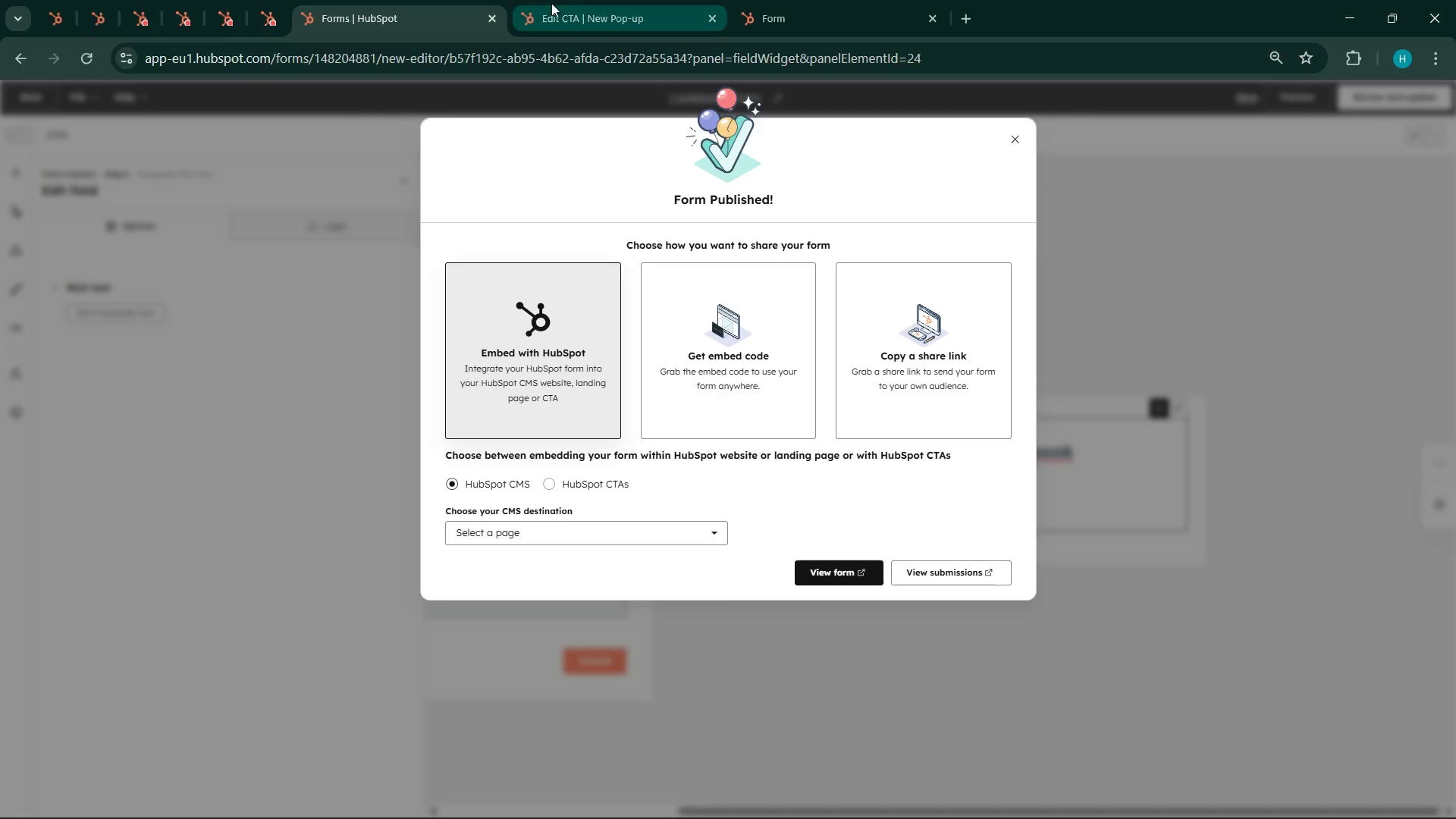 
left_click([518, 0])
 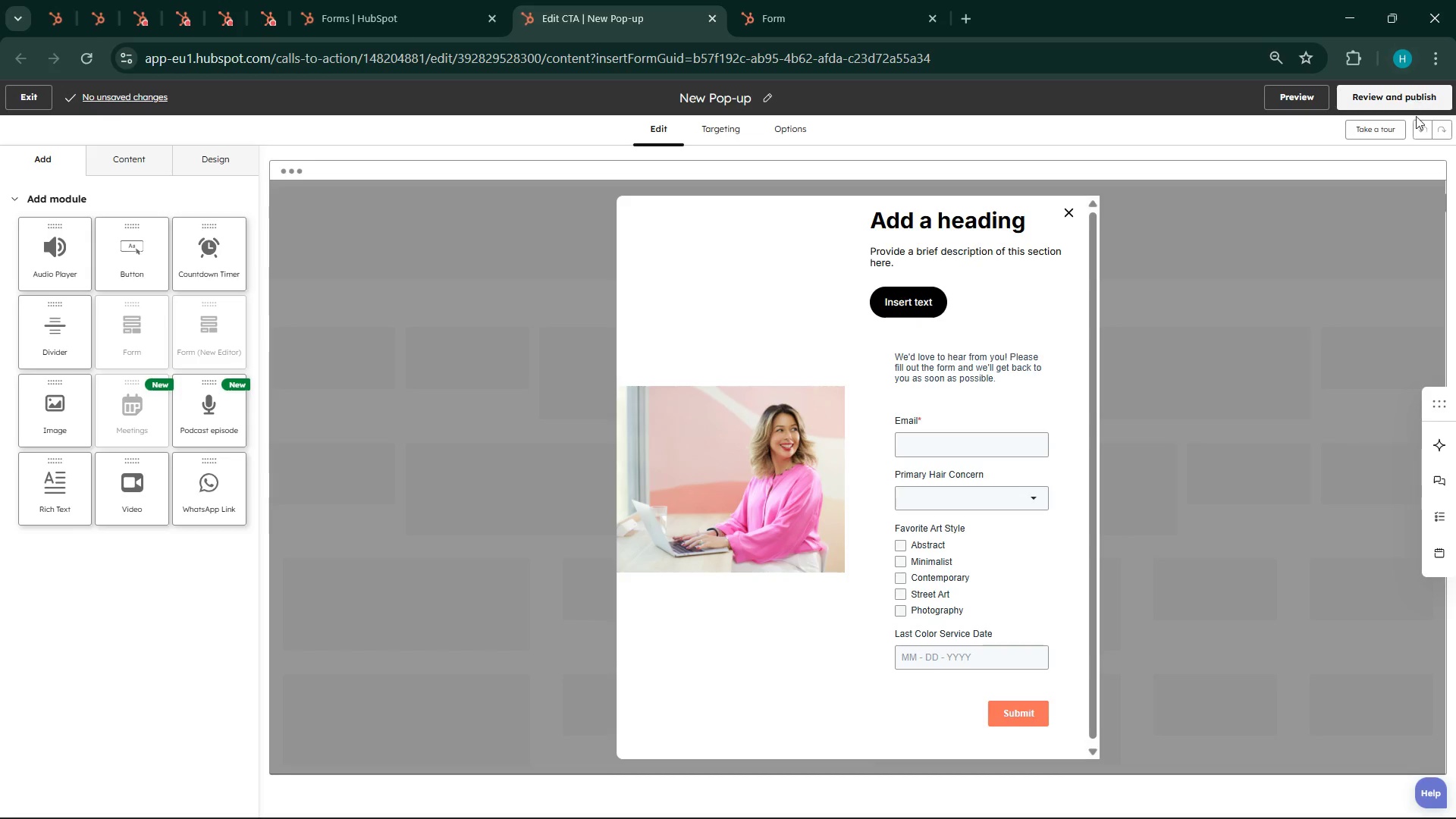 
left_click([793, 0])
 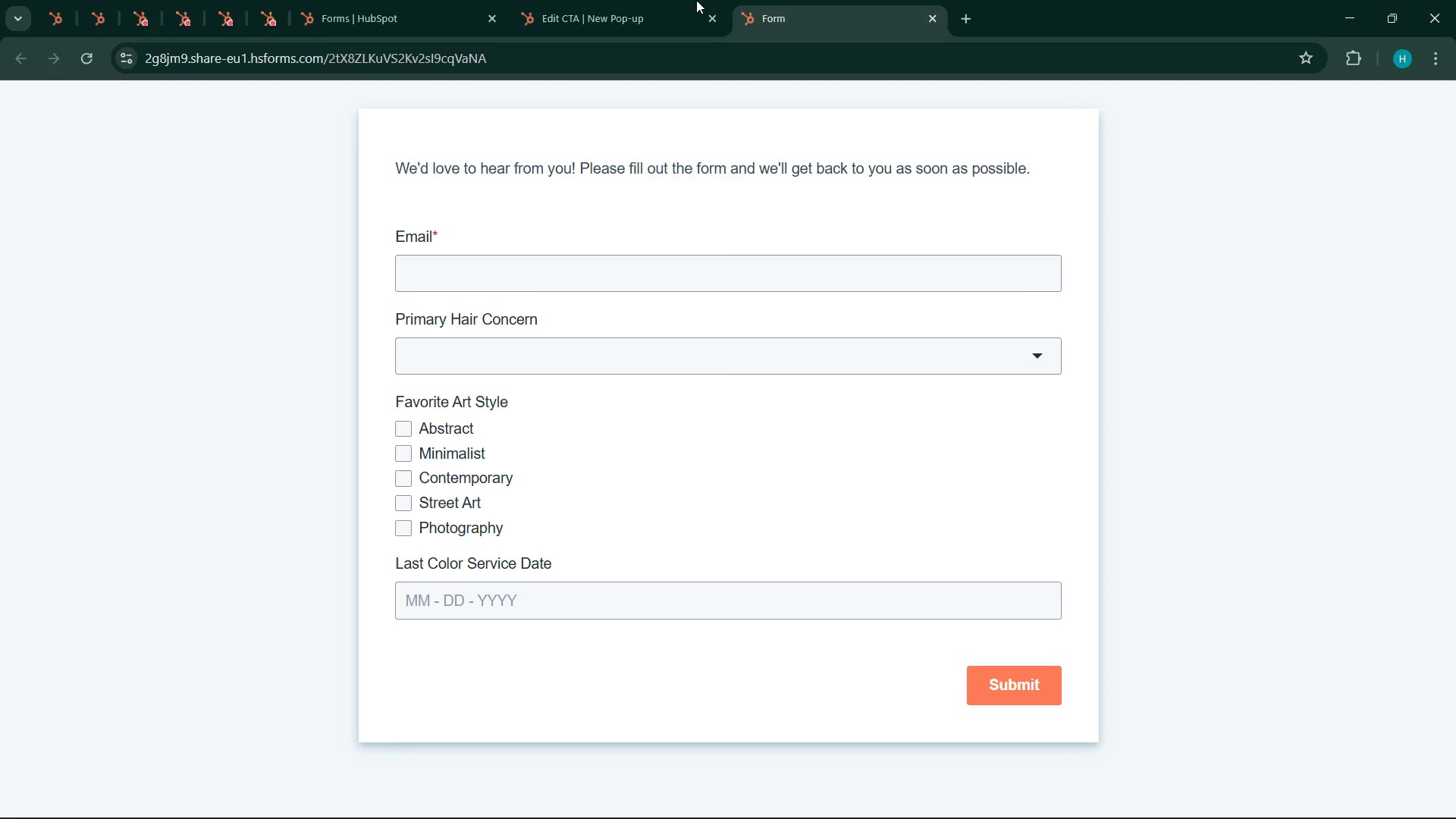 
left_click([654, 0])
 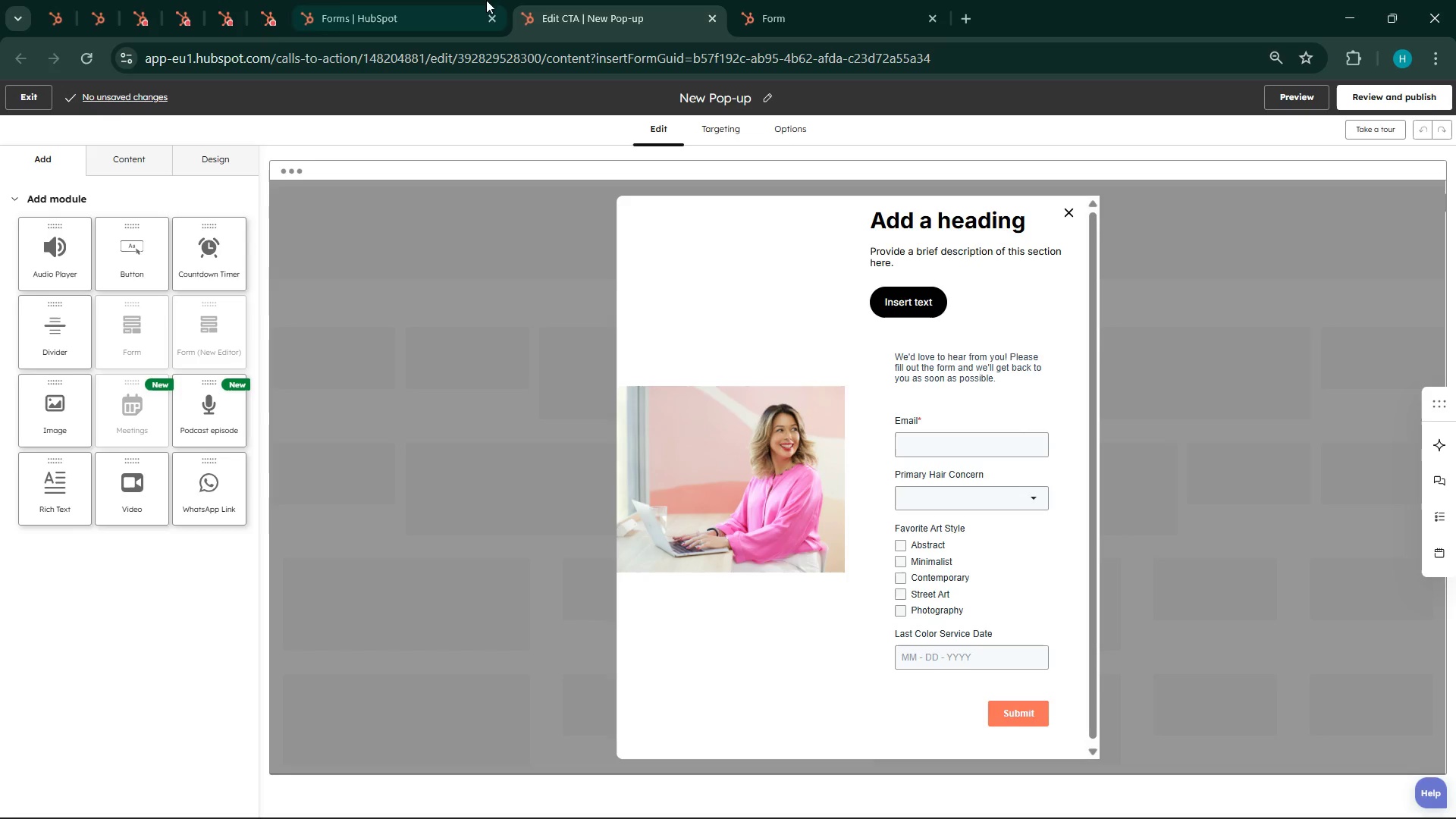 
left_click([463, 0])
 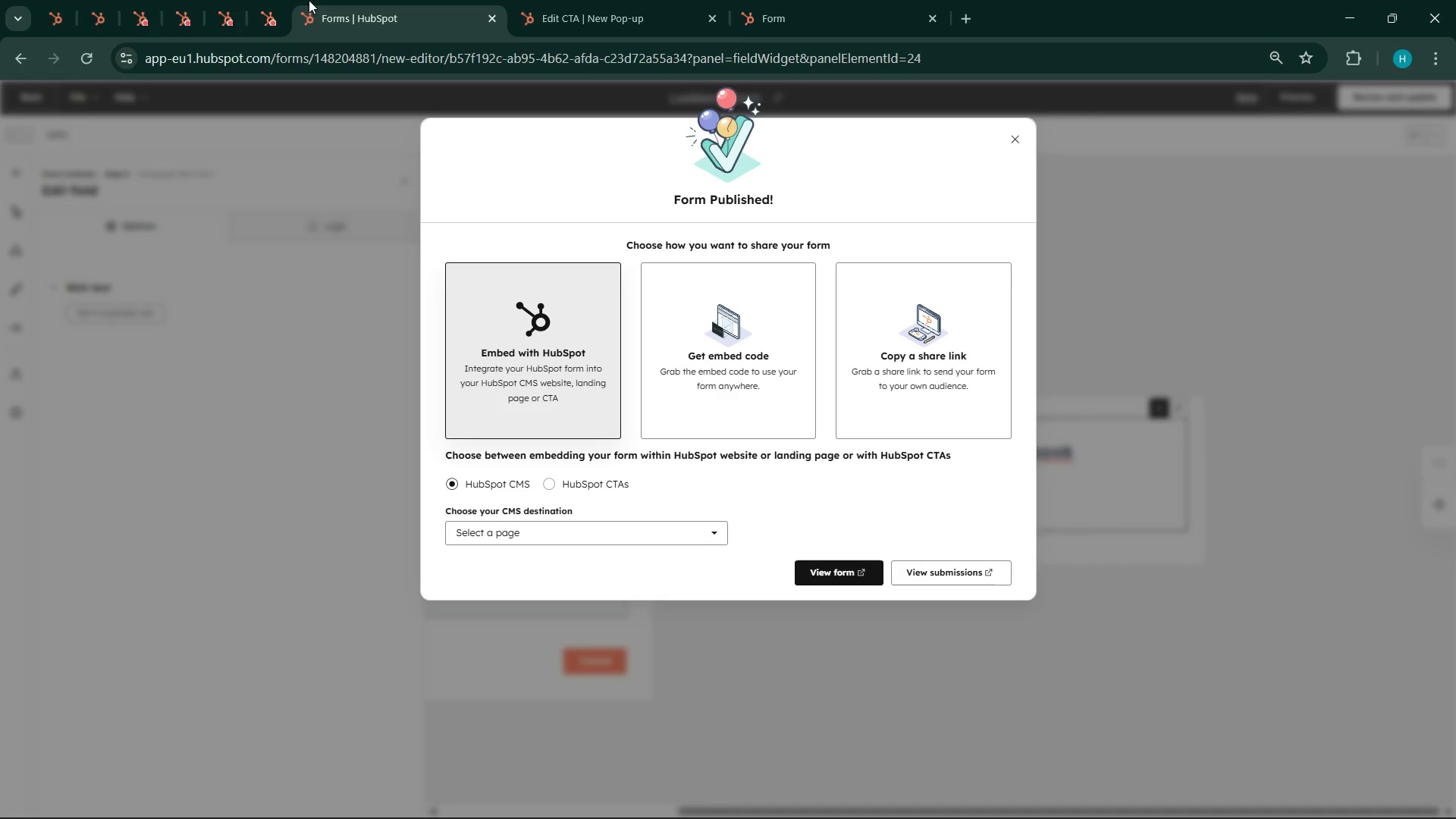 
left_click([259, 0])
 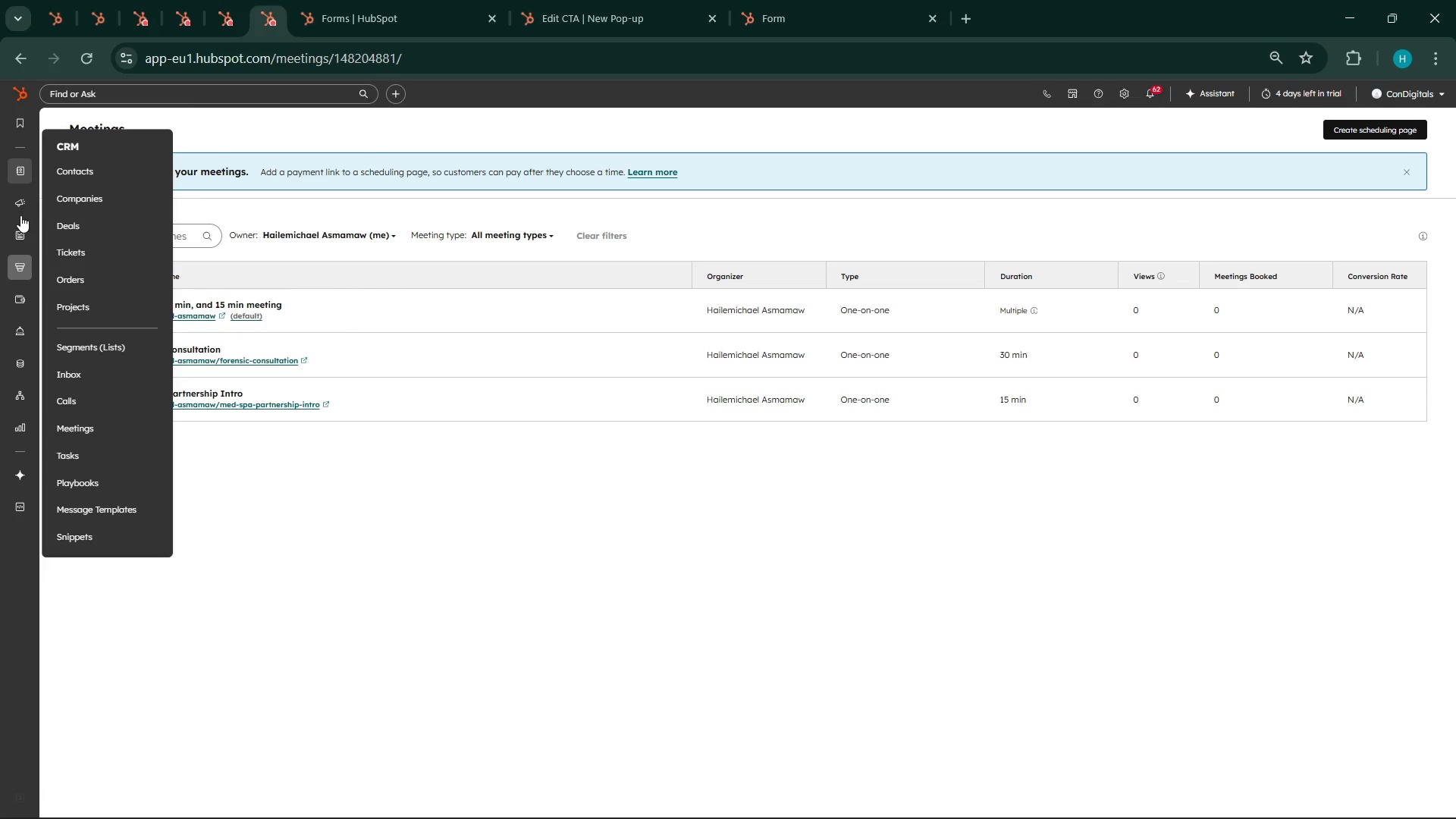 
wait(6.83)
 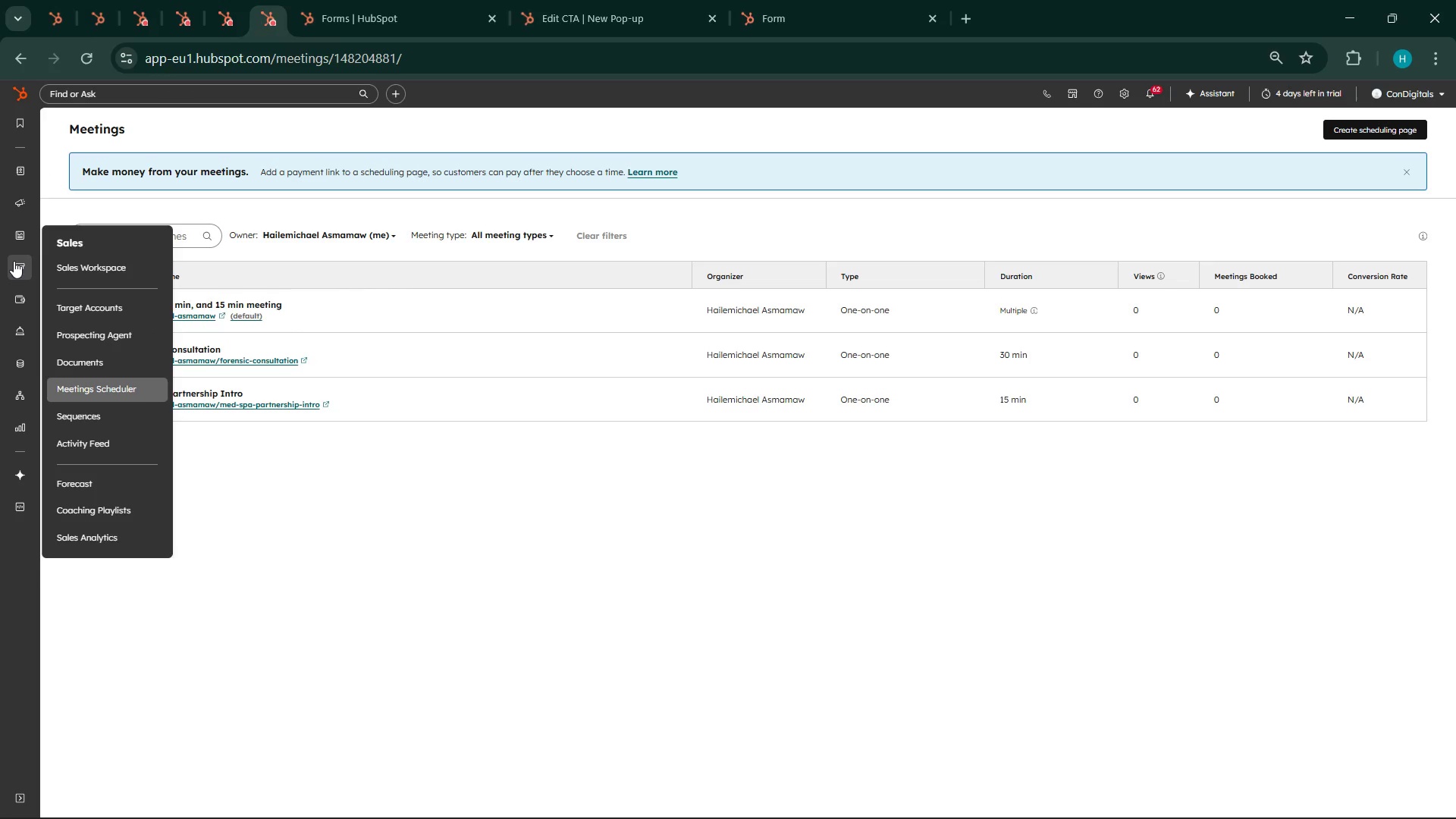 
left_click([17, 209])
 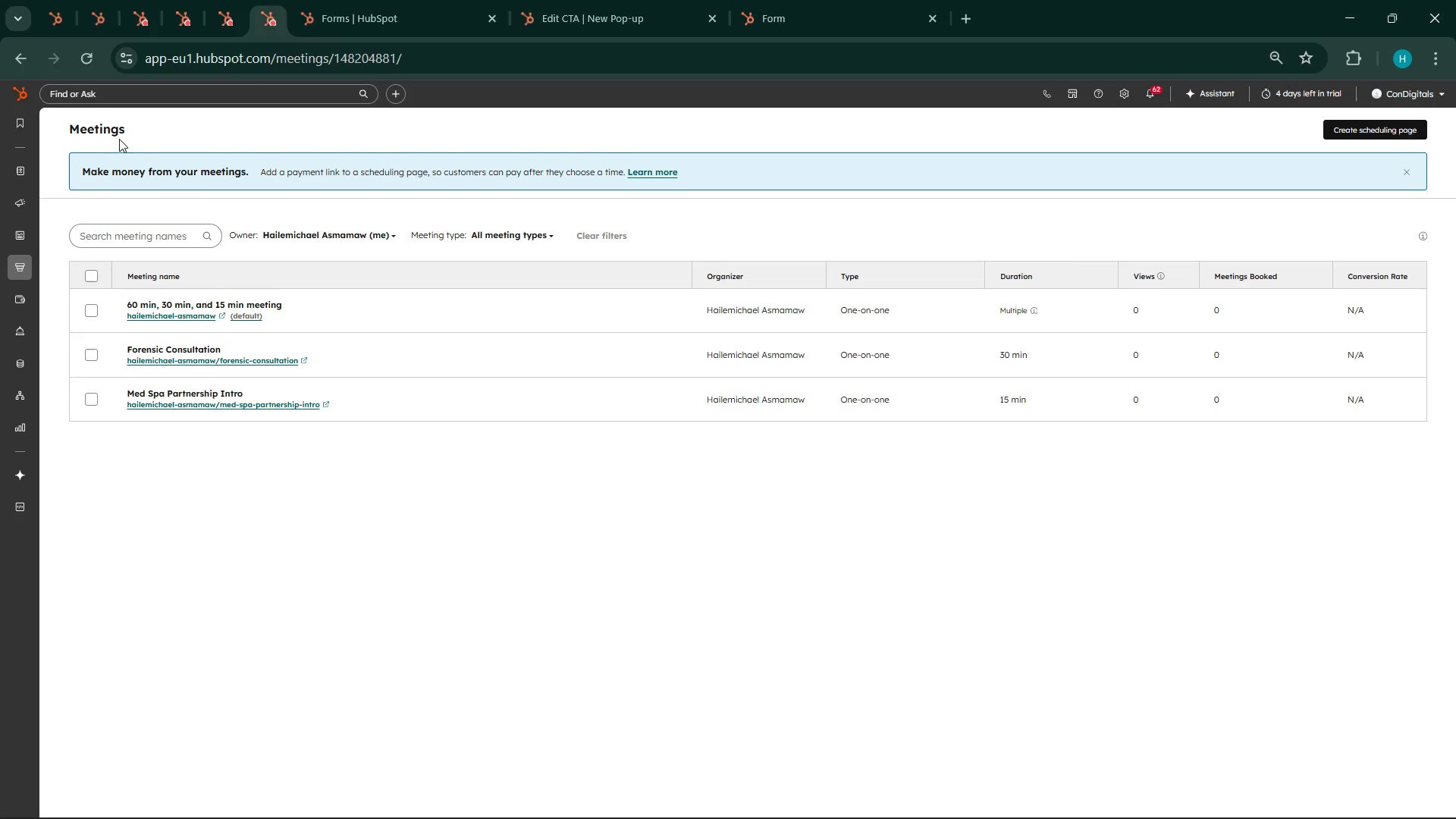 
left_click([113, 99])
 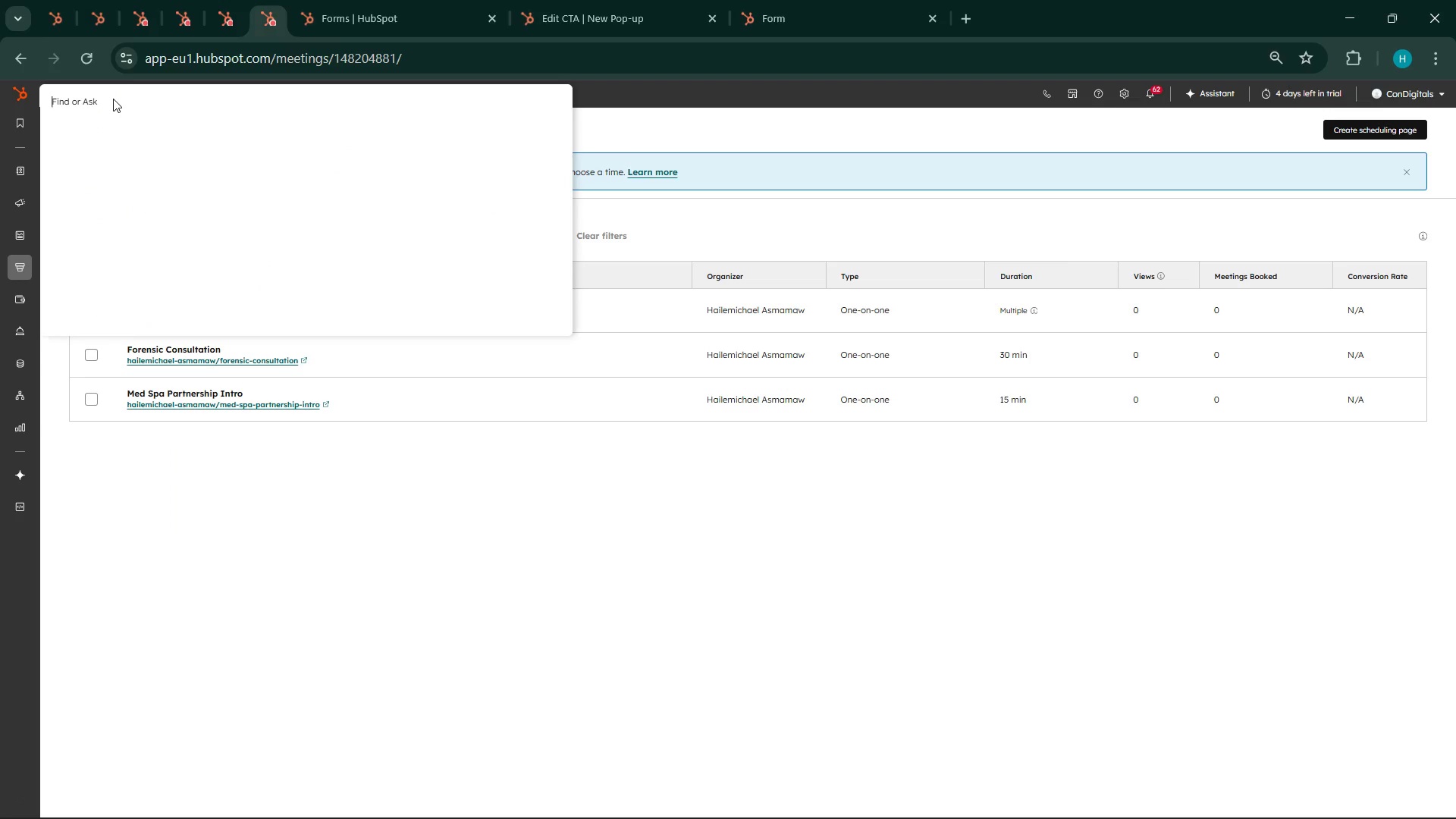 
mouse_move([136, 117])
 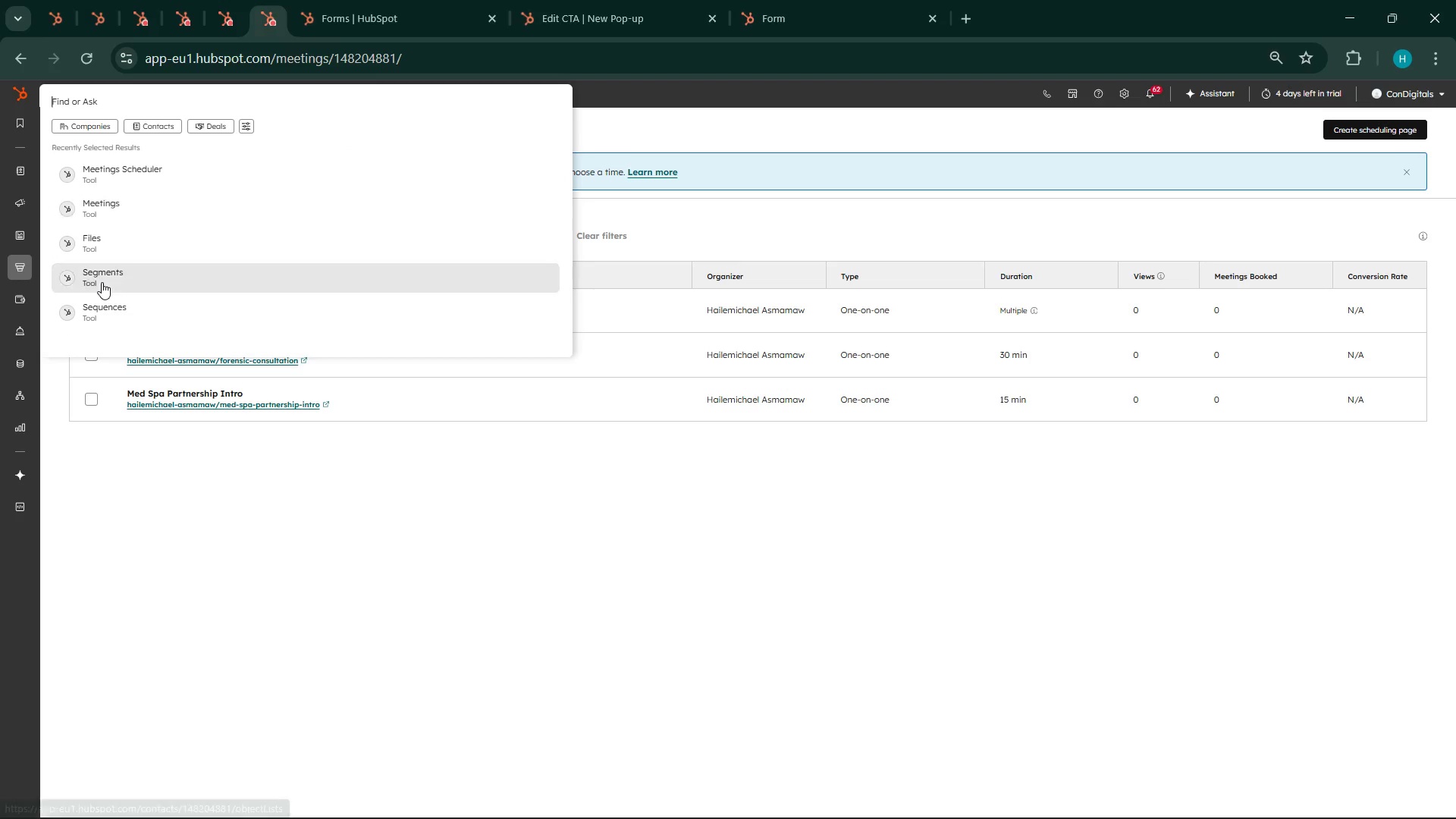 
left_click([102, 282])
 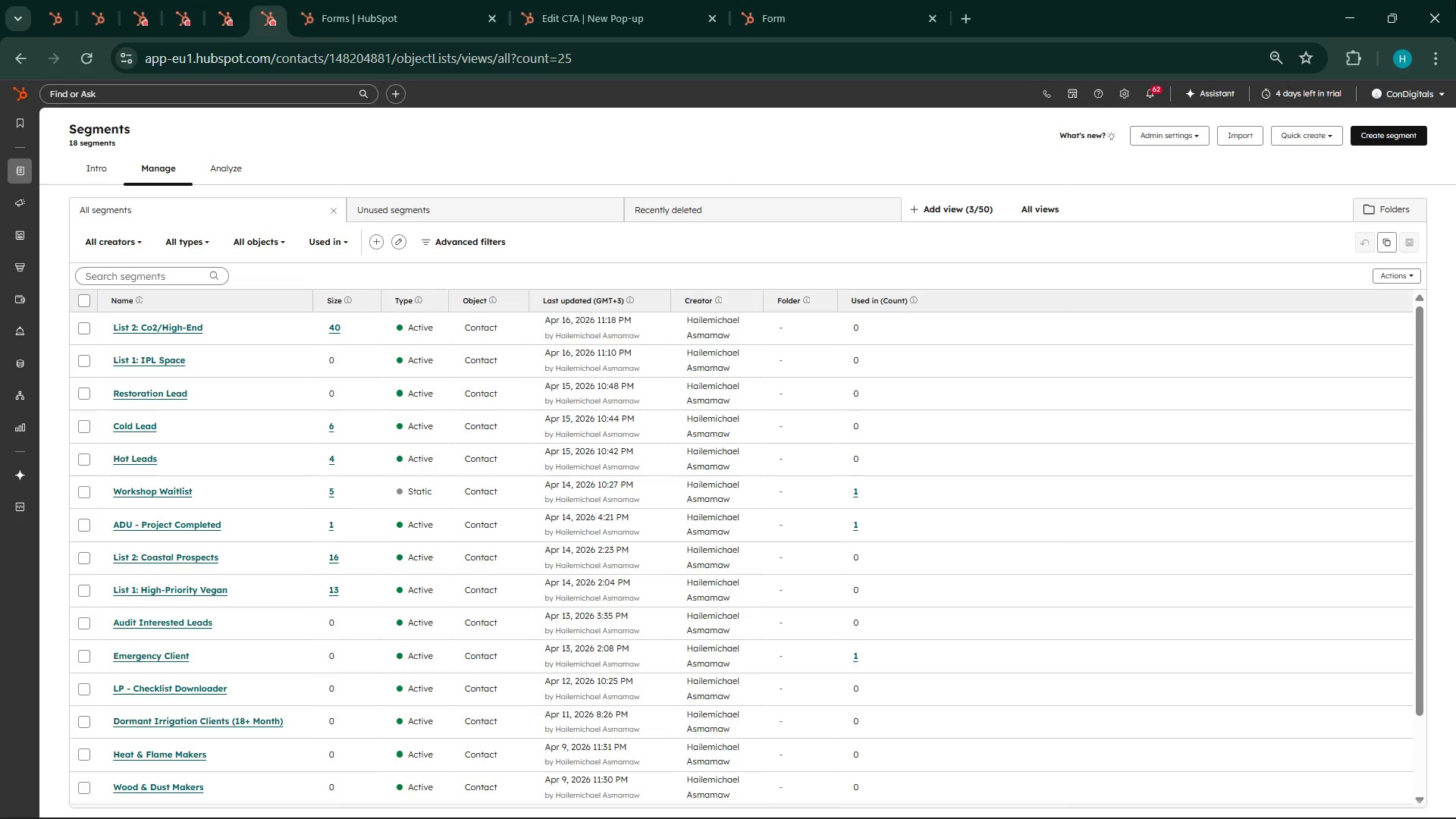 
wait(24.66)
 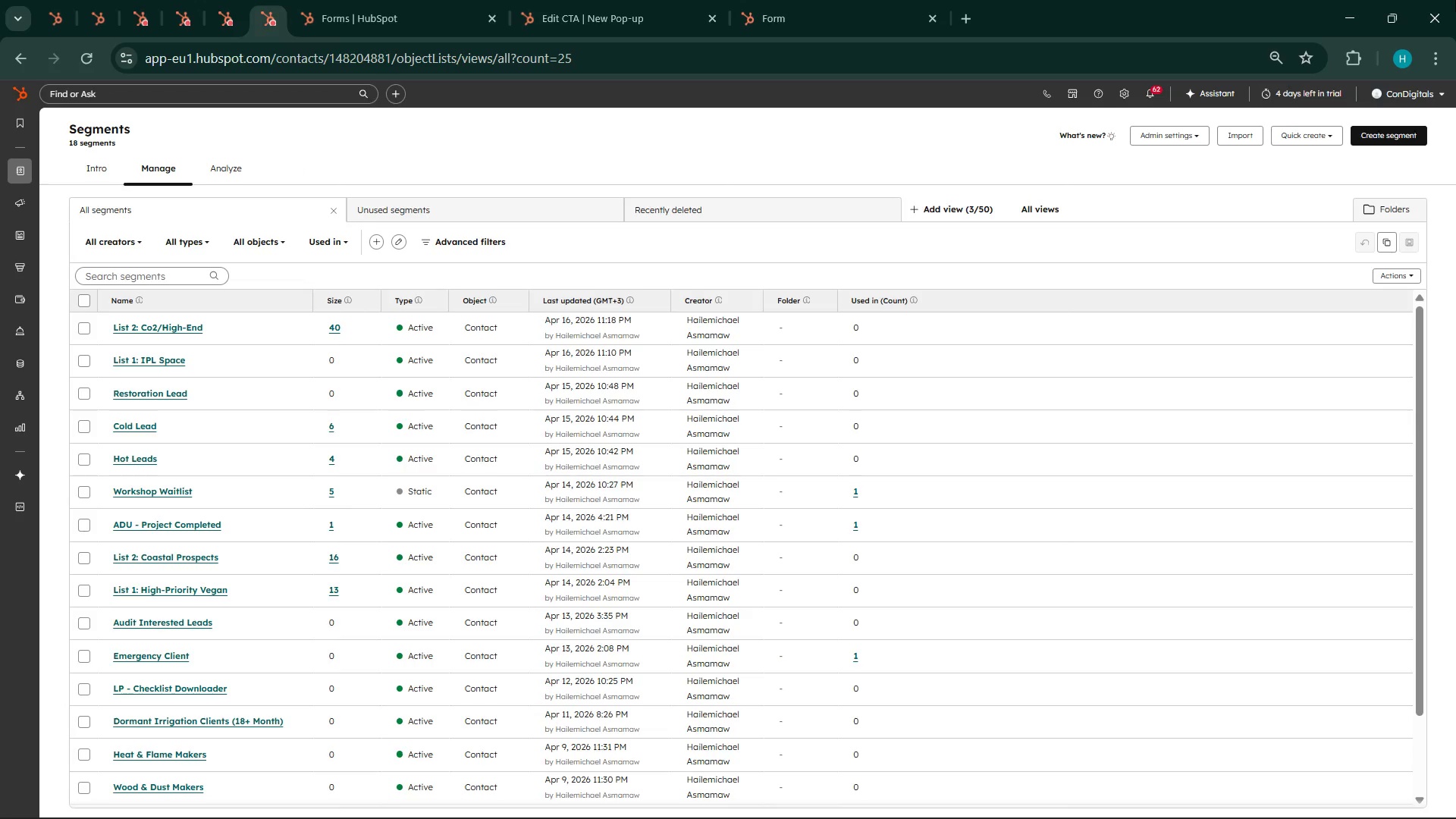 
left_click([1390, 138])
 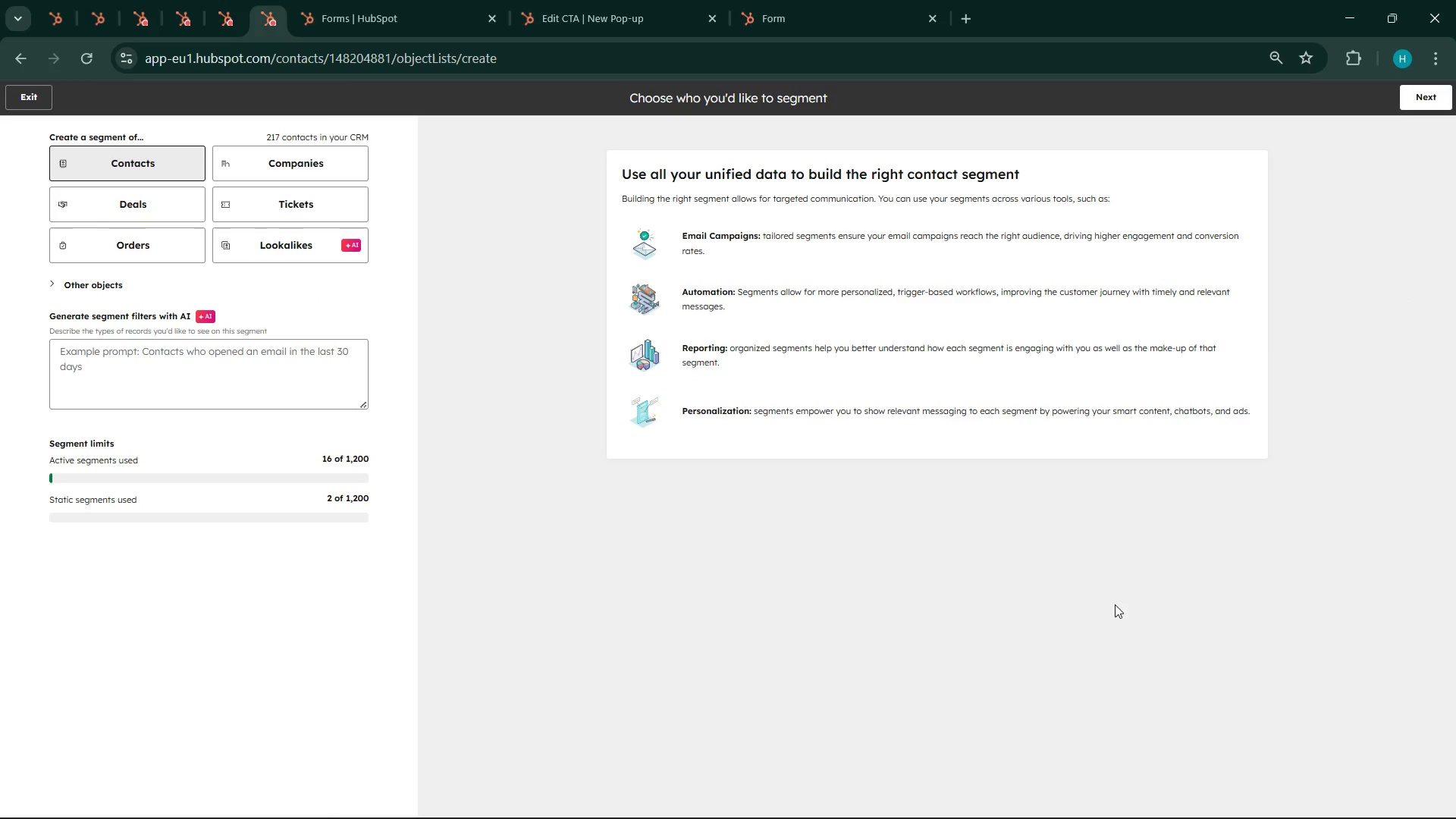 
wait(23.91)
 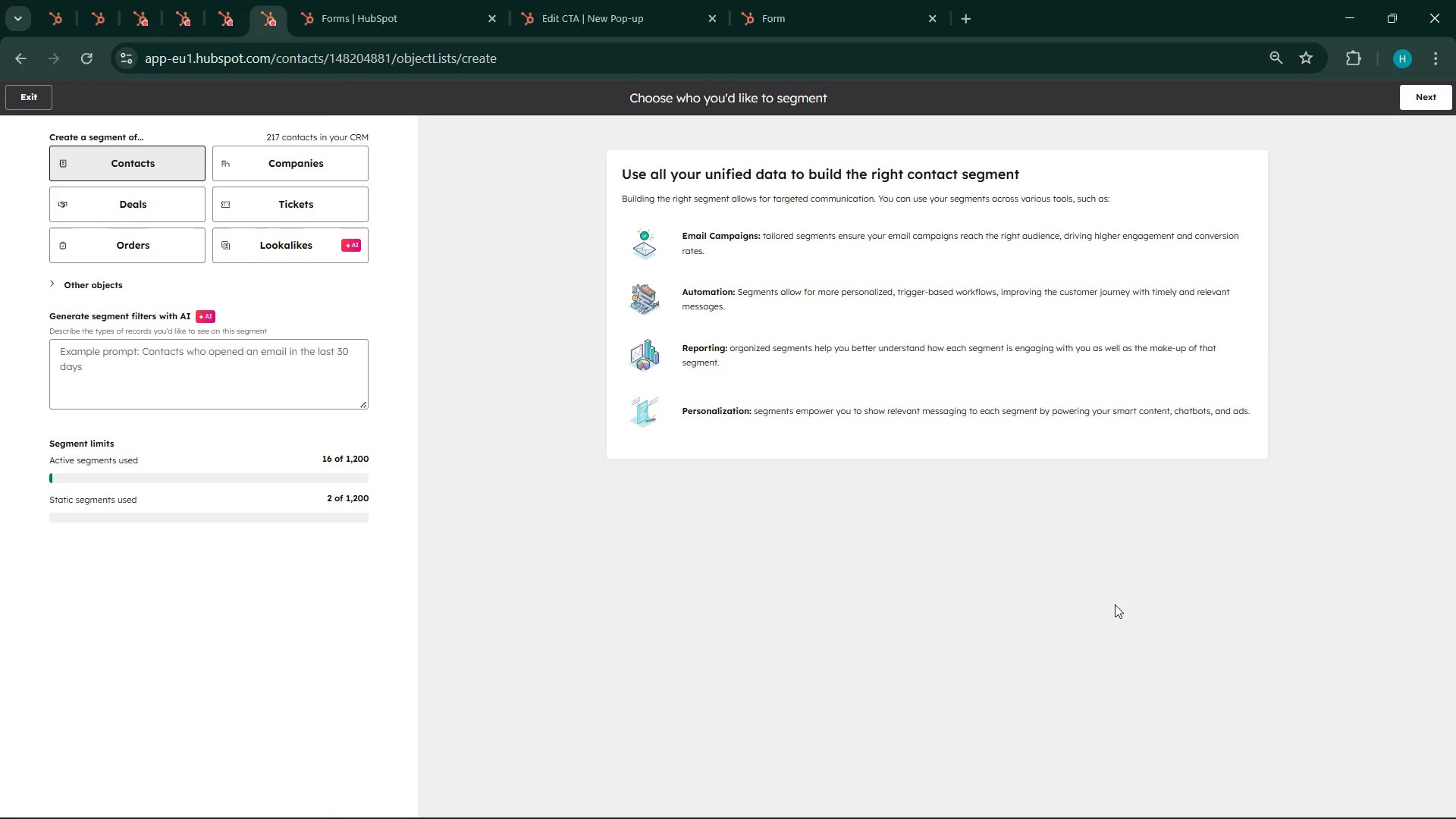 
left_click([673, 794])
 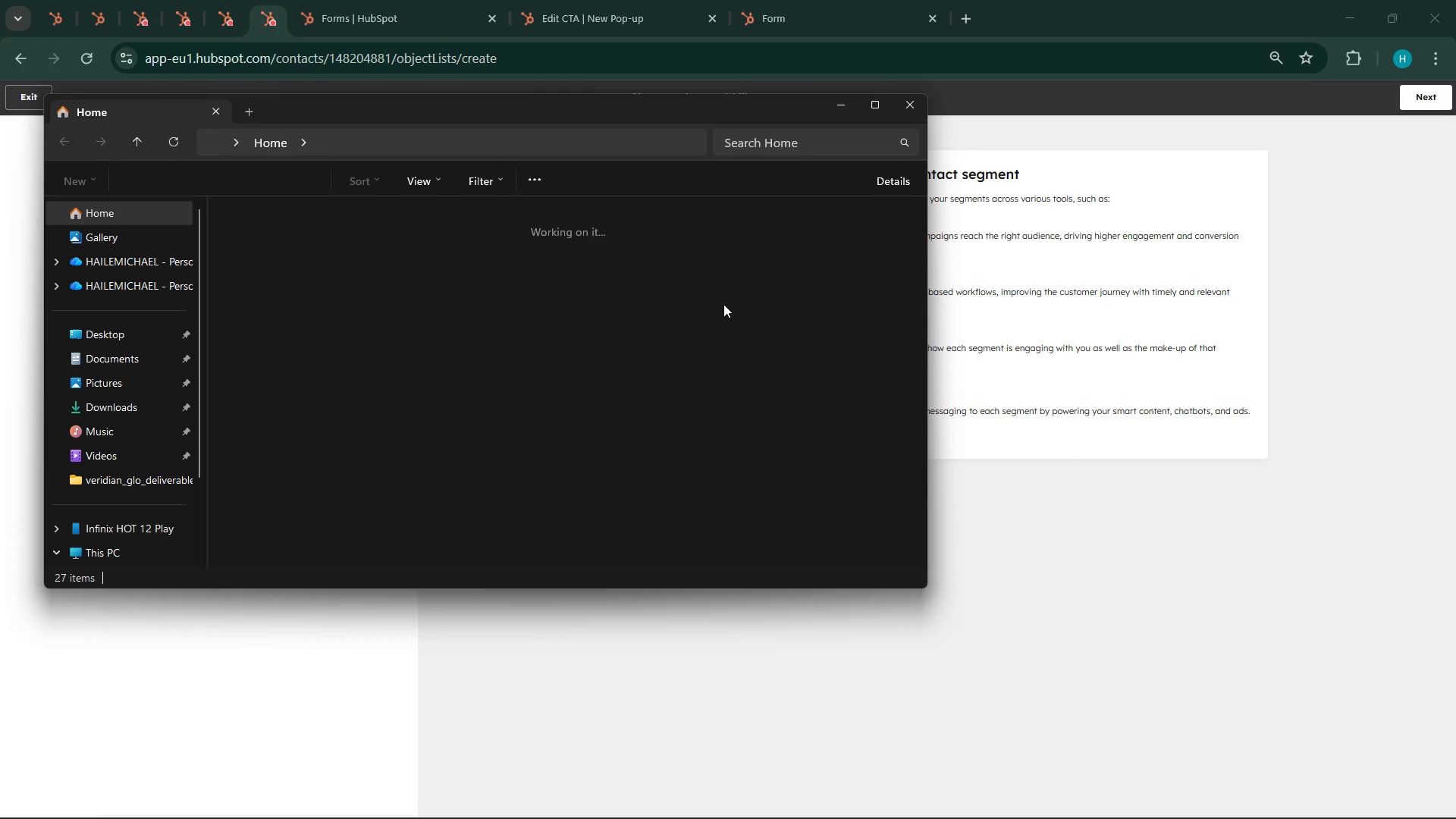 
mouse_move([717, 249])
 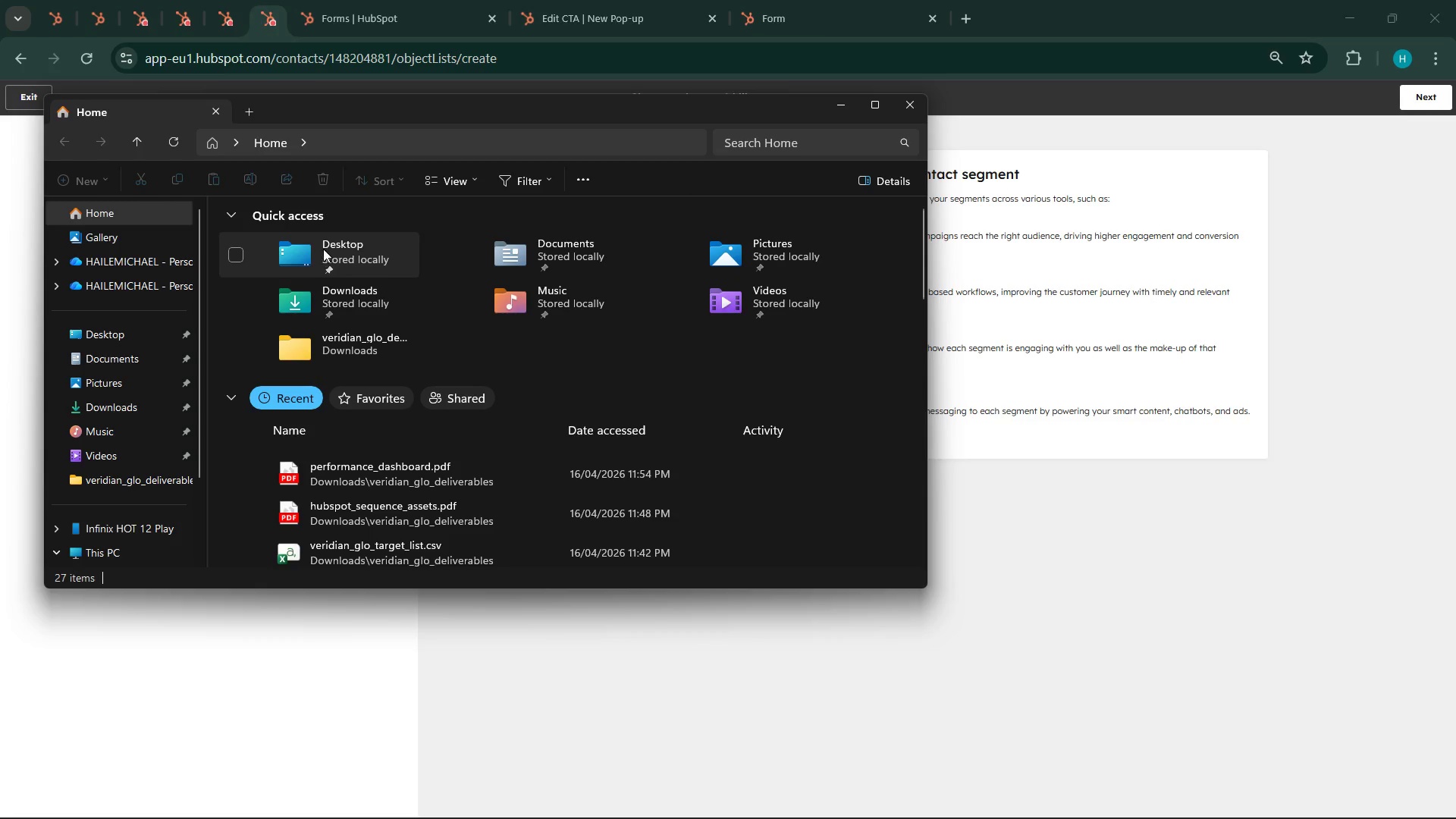 
left_click([322, 249])
 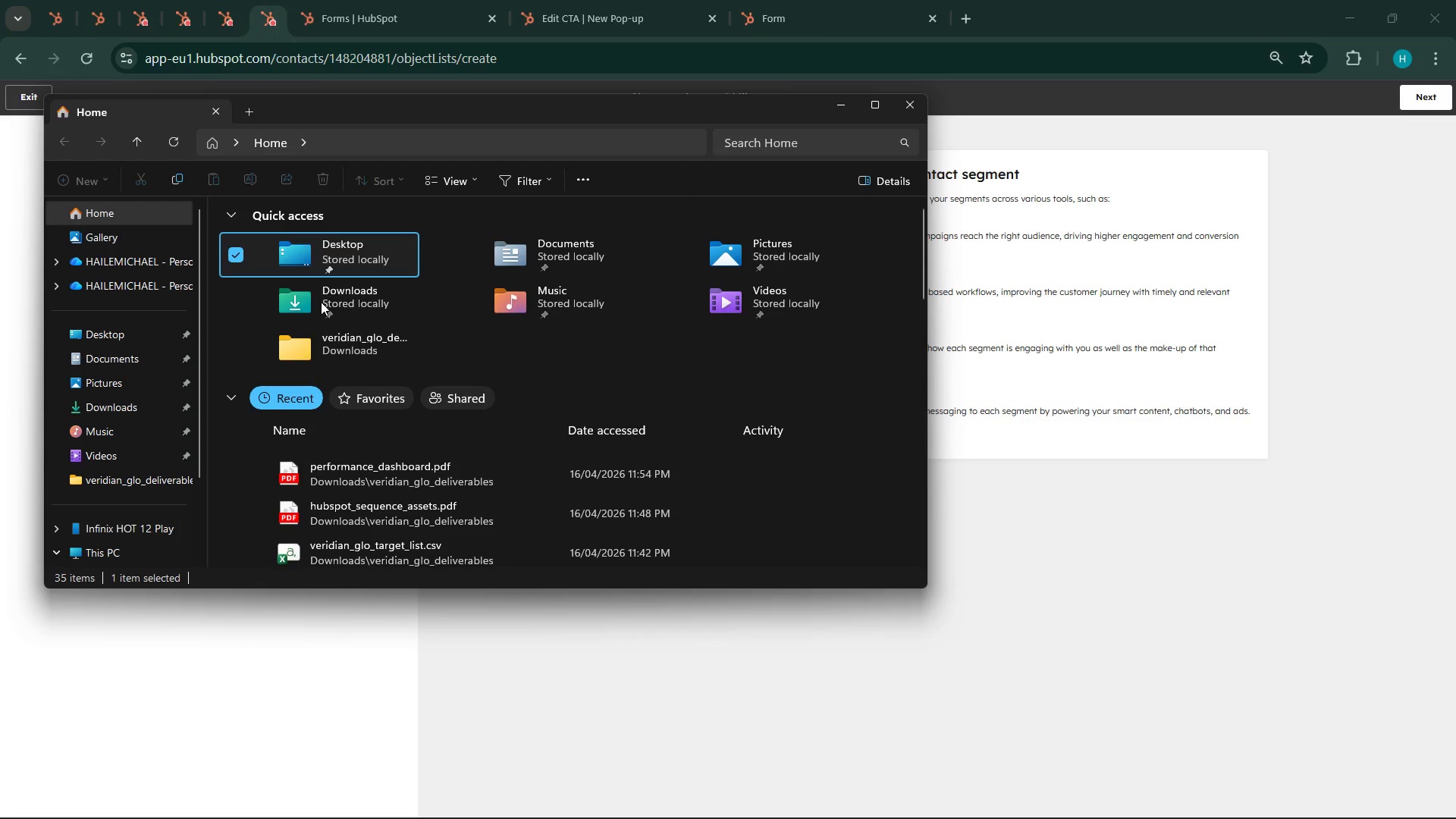 
left_click([321, 302])
 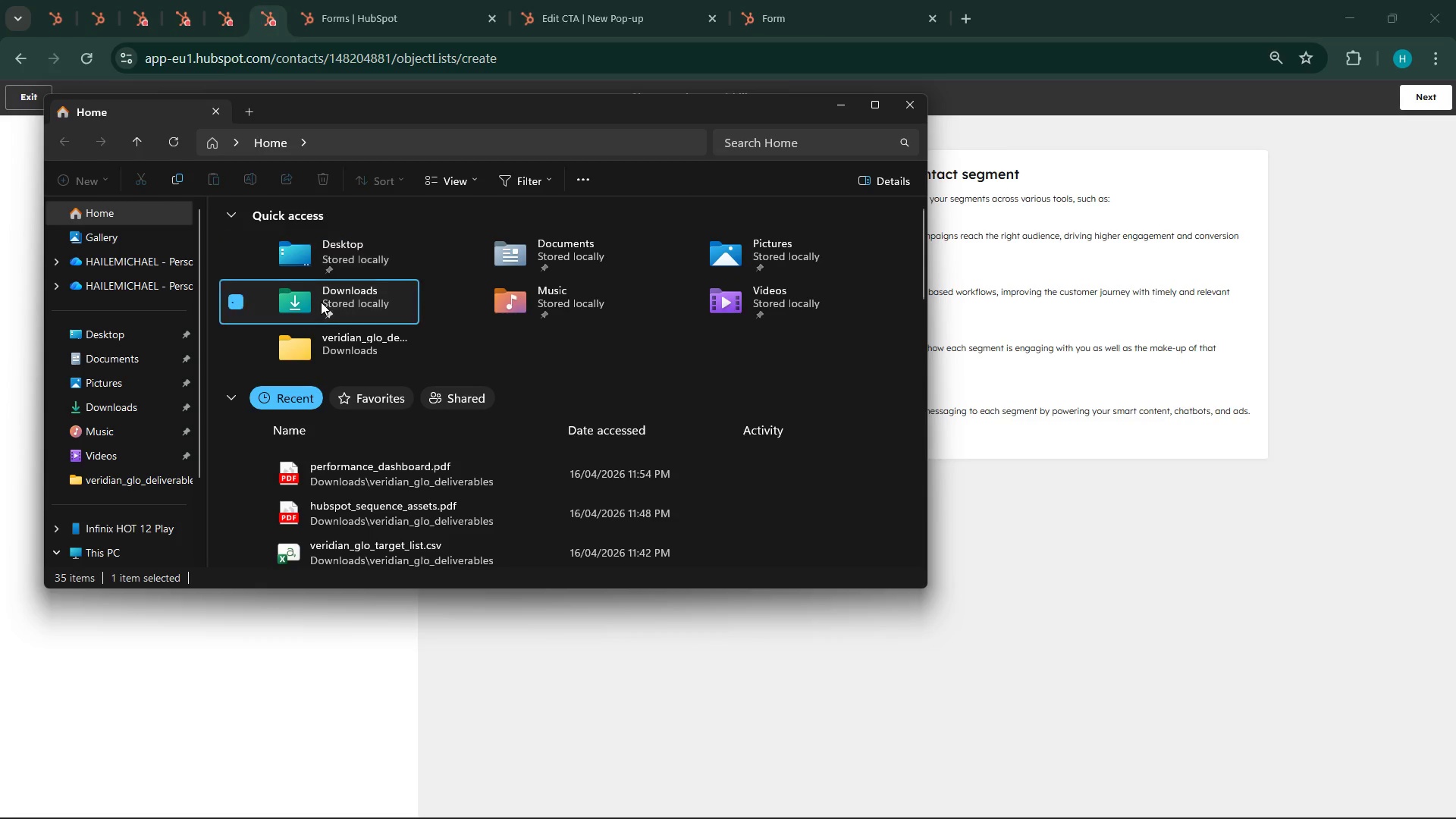 
left_click([321, 302])
 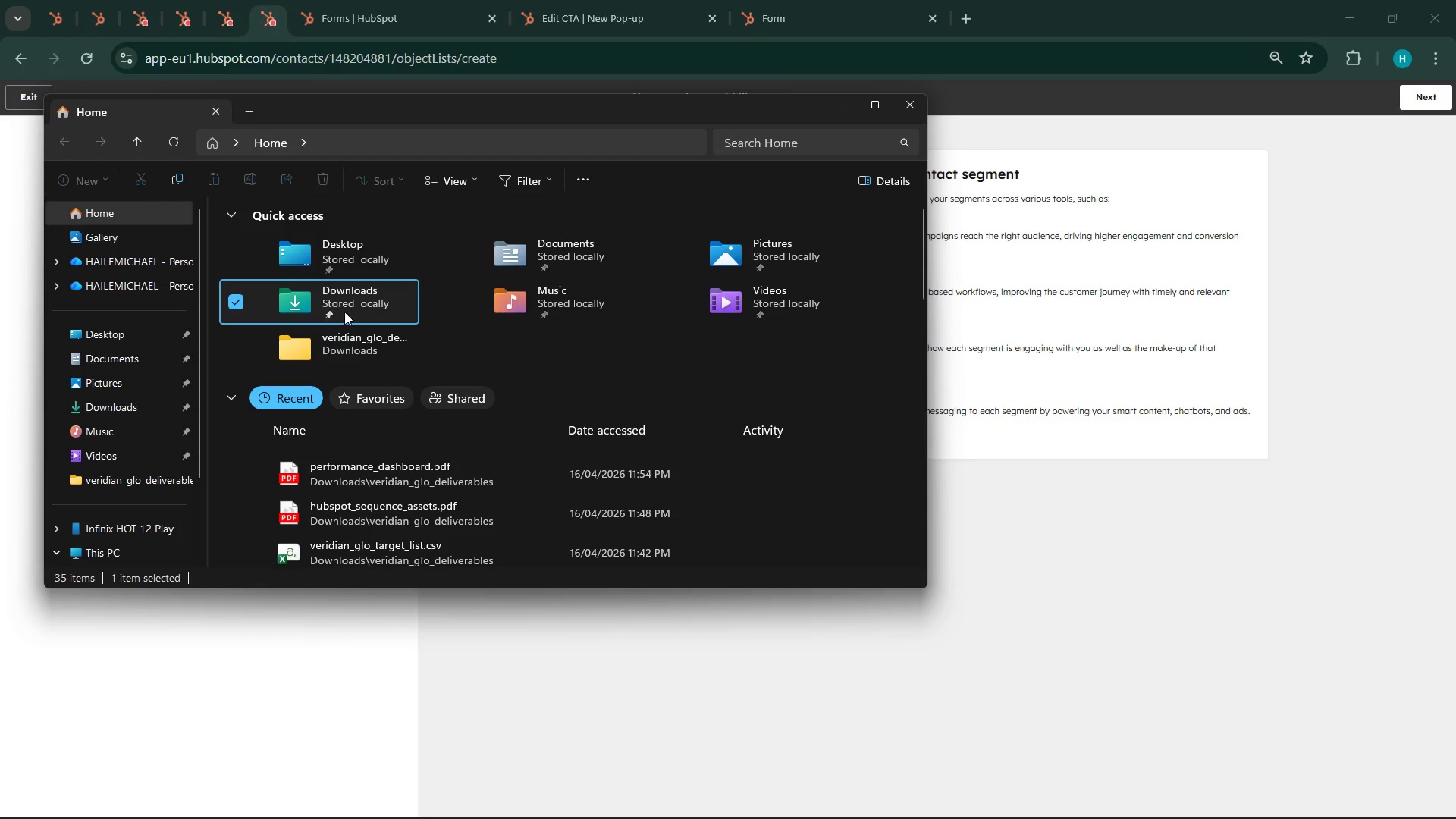 
mouse_move([366, 324])
 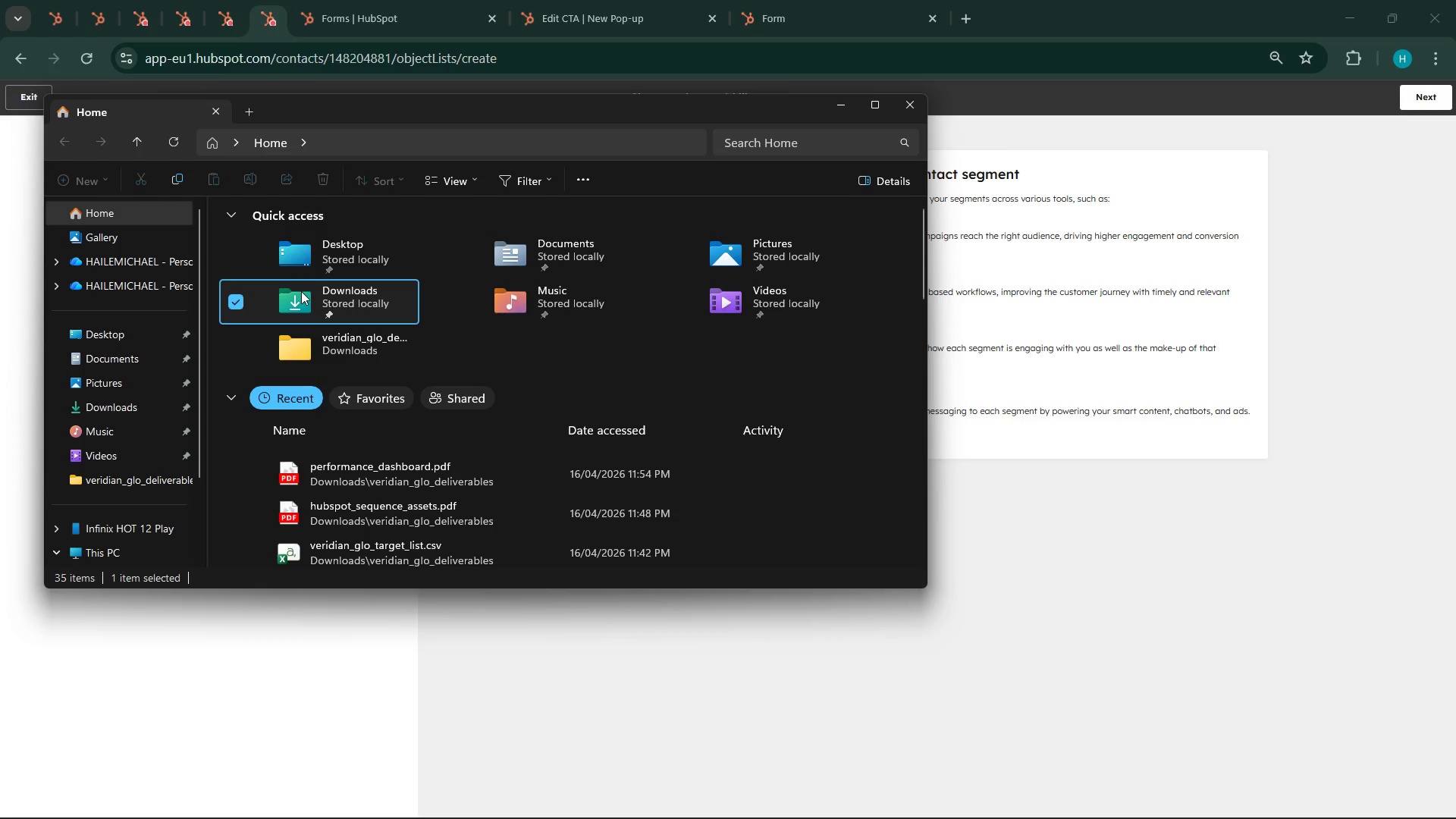 
double_click([301, 291])
 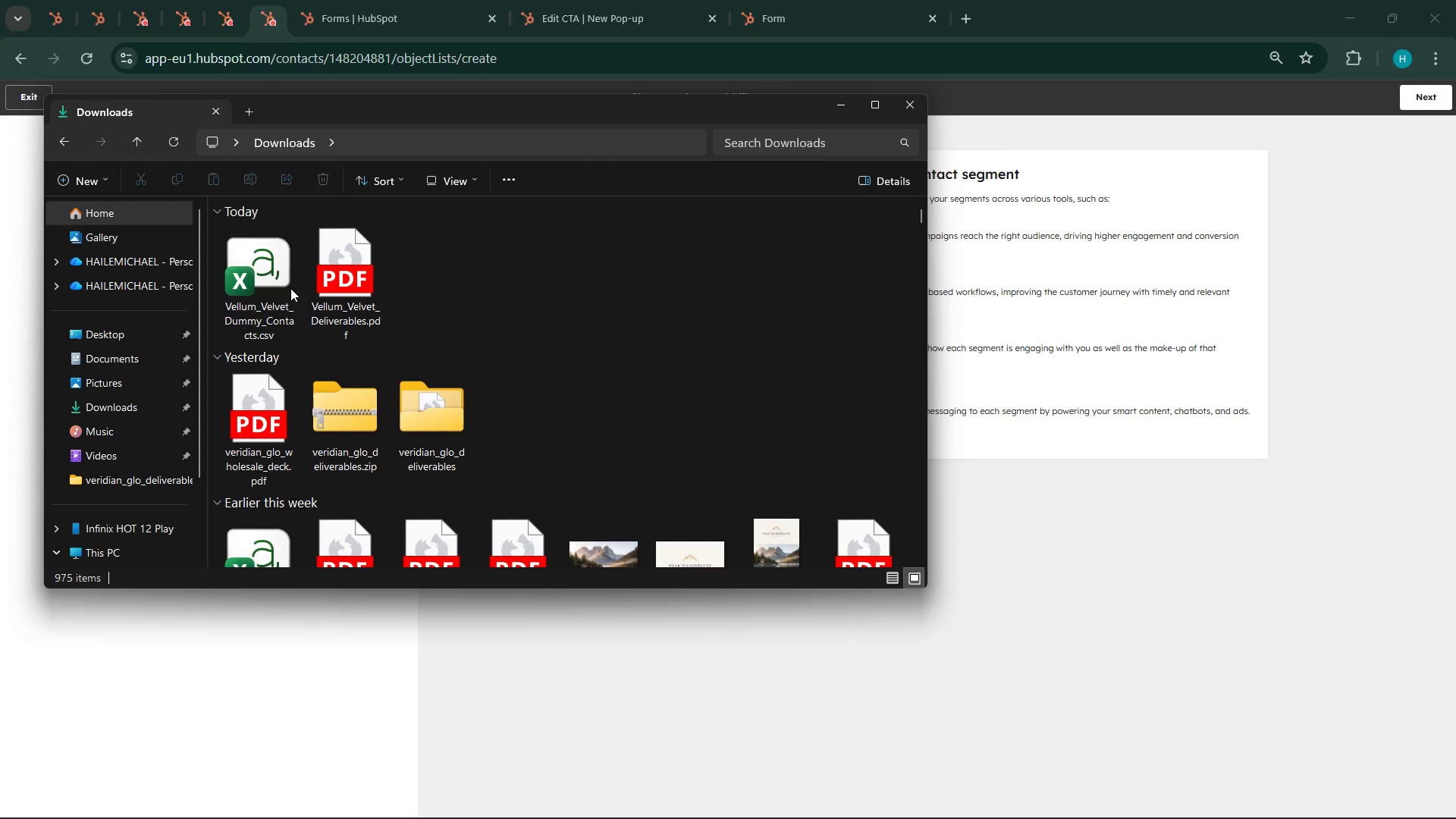 
left_click([279, 279])
 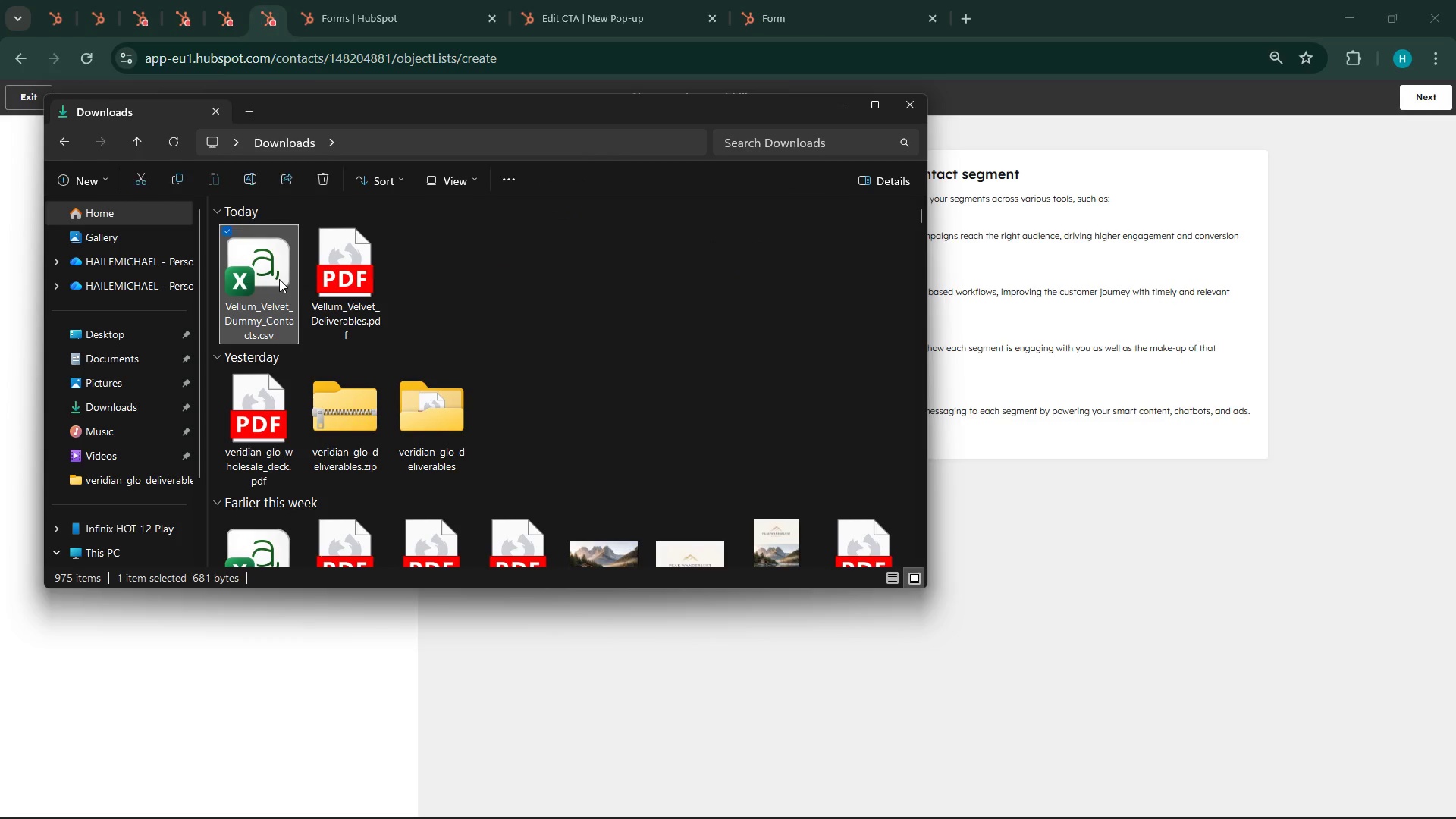 
left_click([279, 279])
 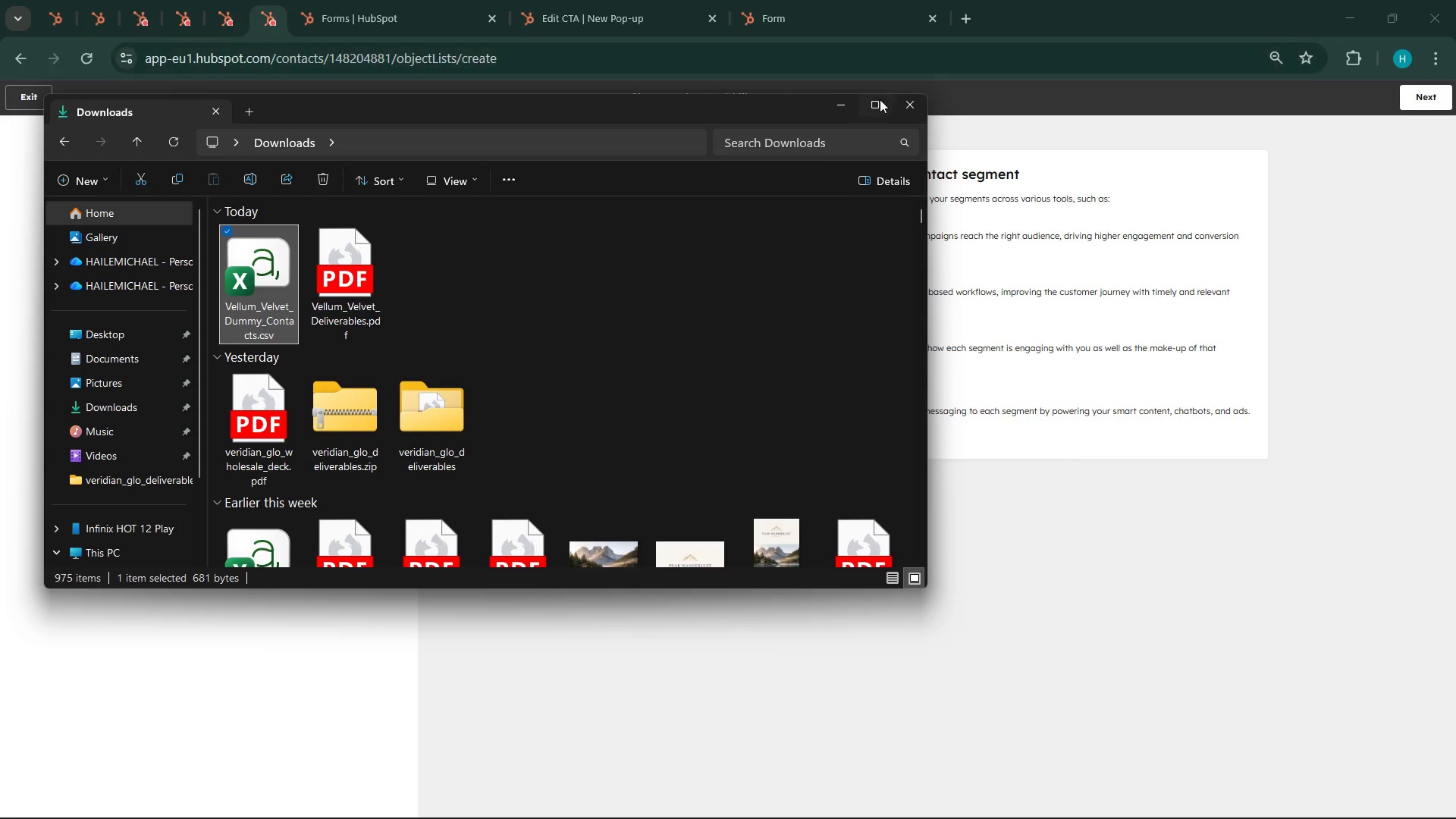 
left_click([839, 108])
 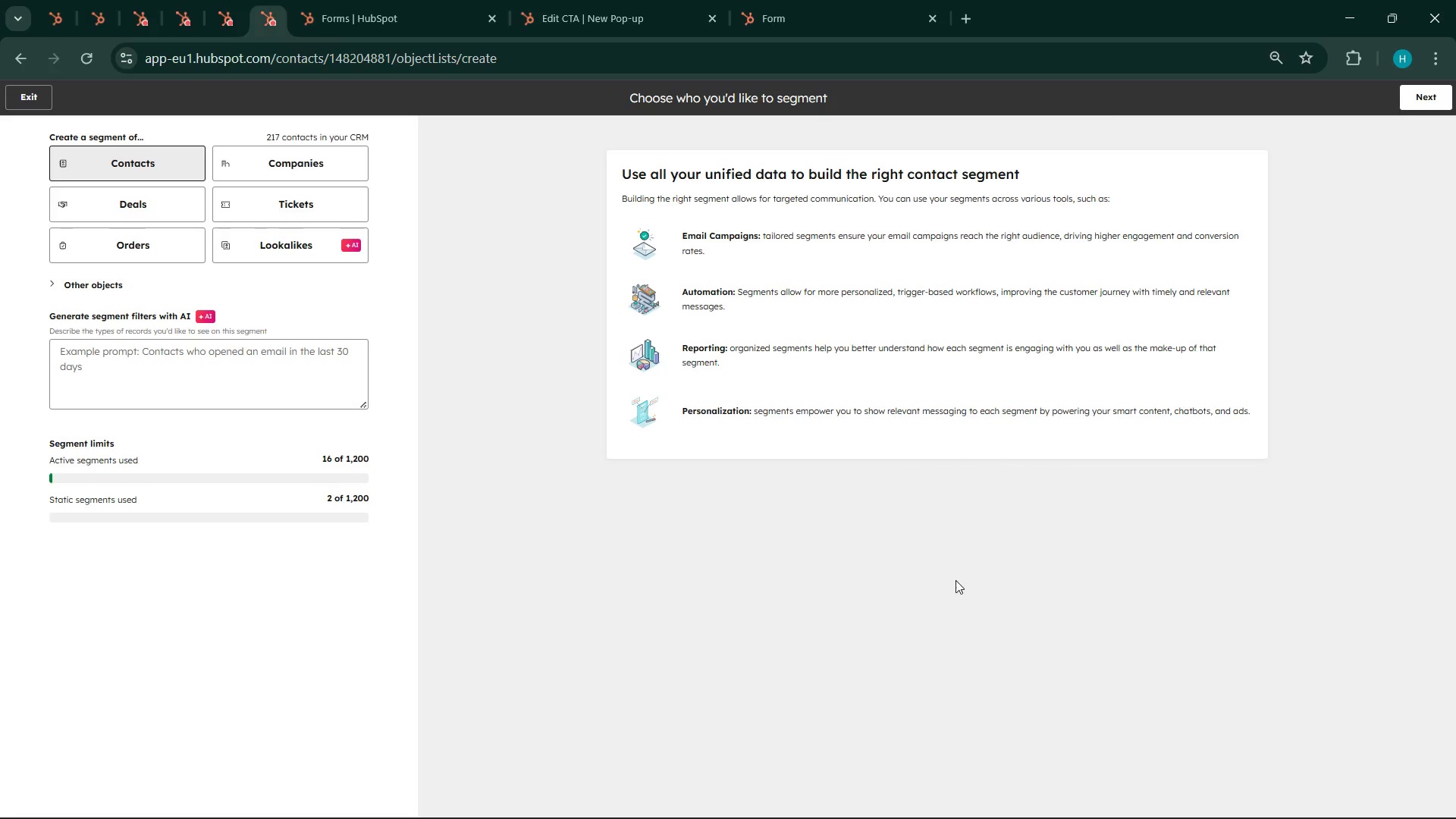 
mouse_move([1006, 809])
 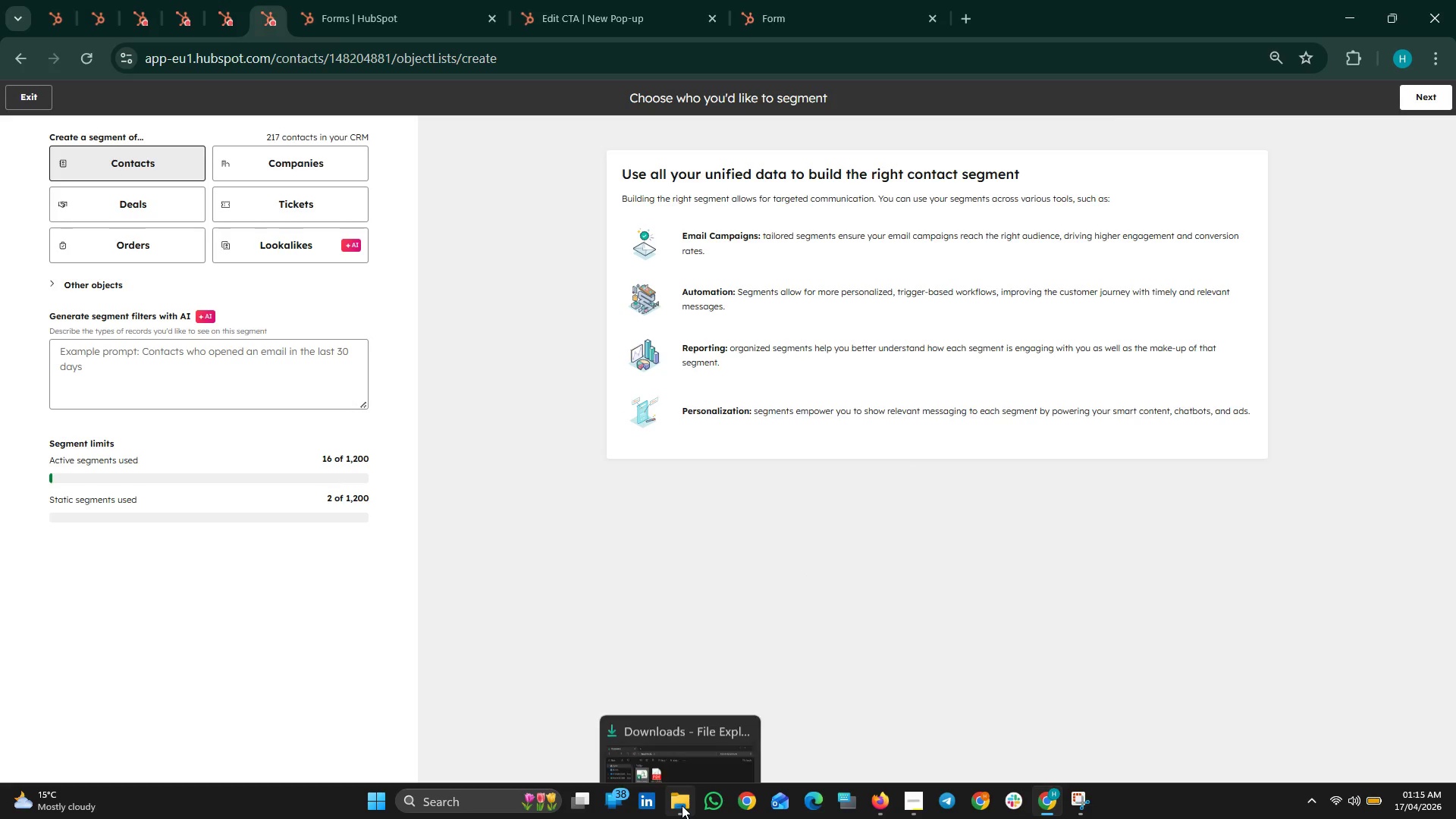 
left_click([682, 805])
 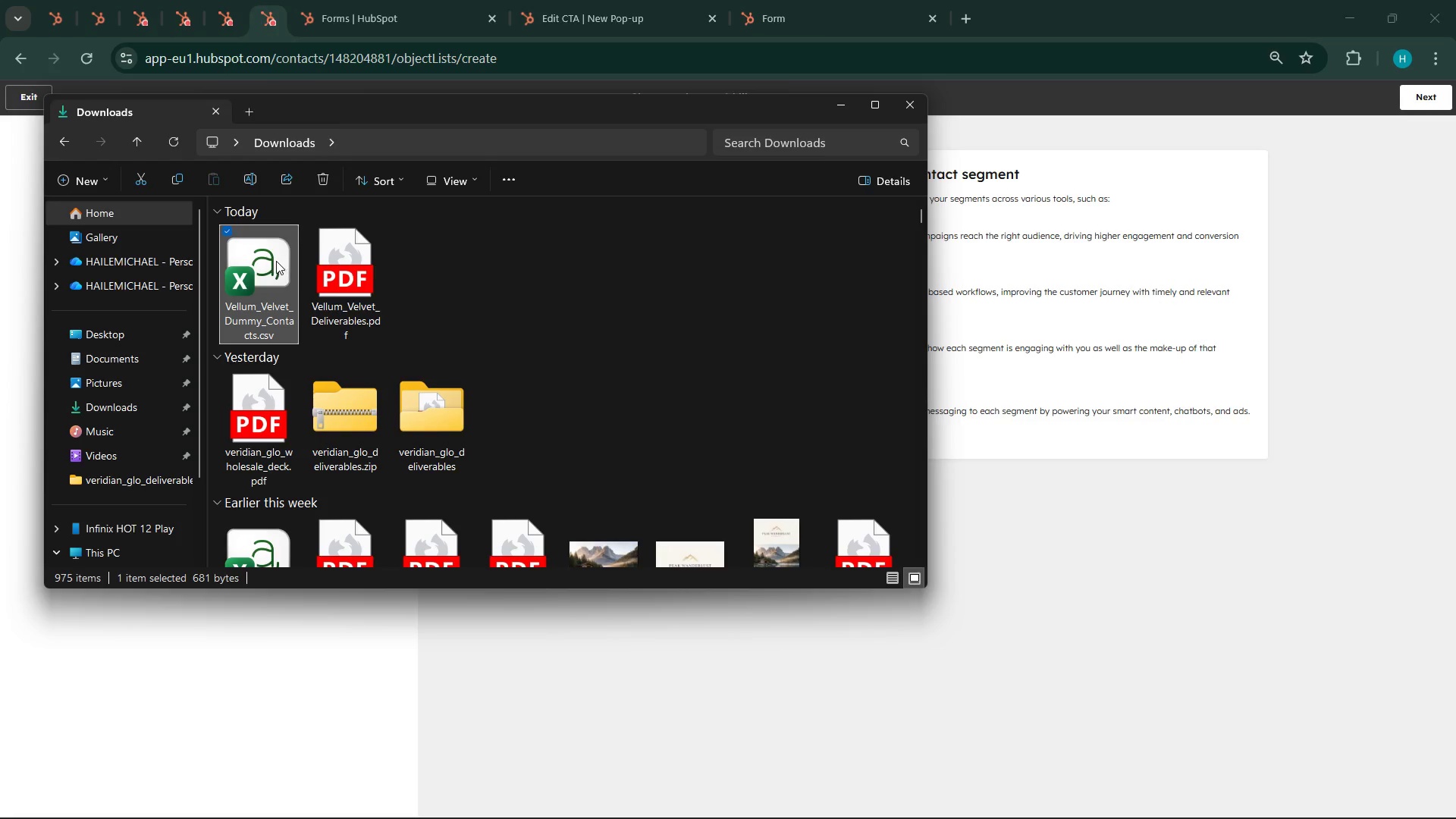 
double_click([276, 261])
 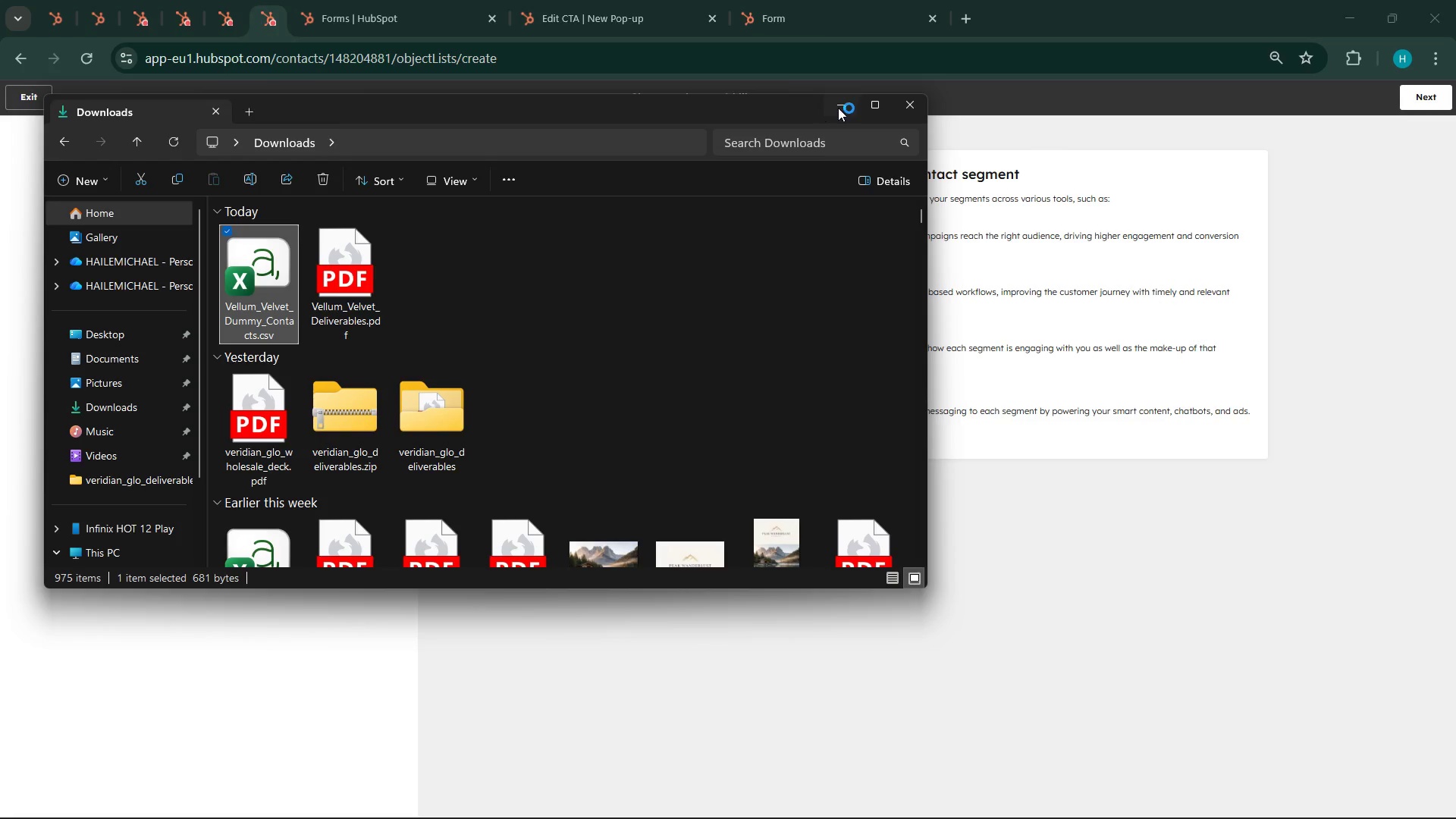 
left_click([839, 108])
 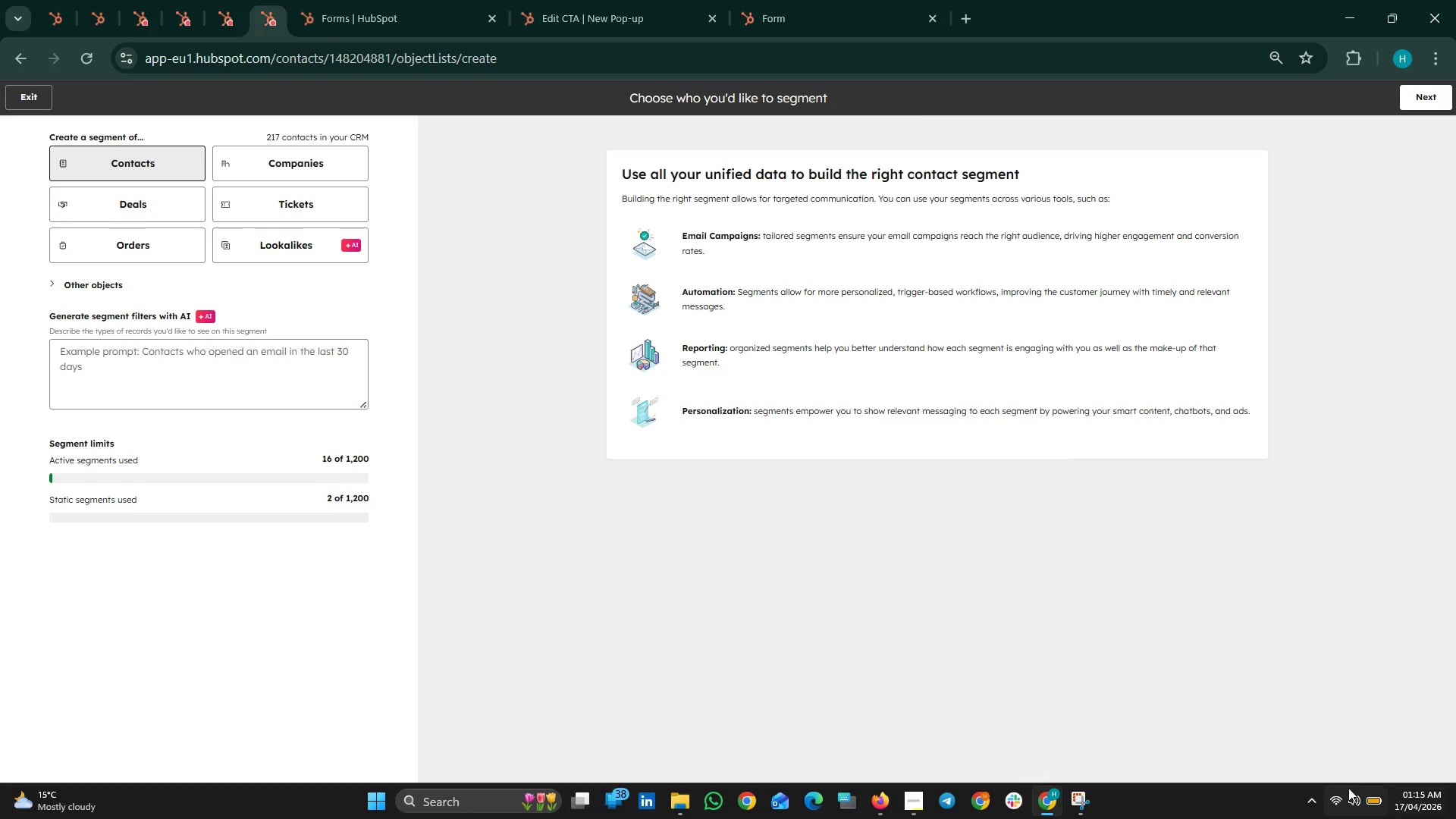 
mouse_move([1093, 790])
 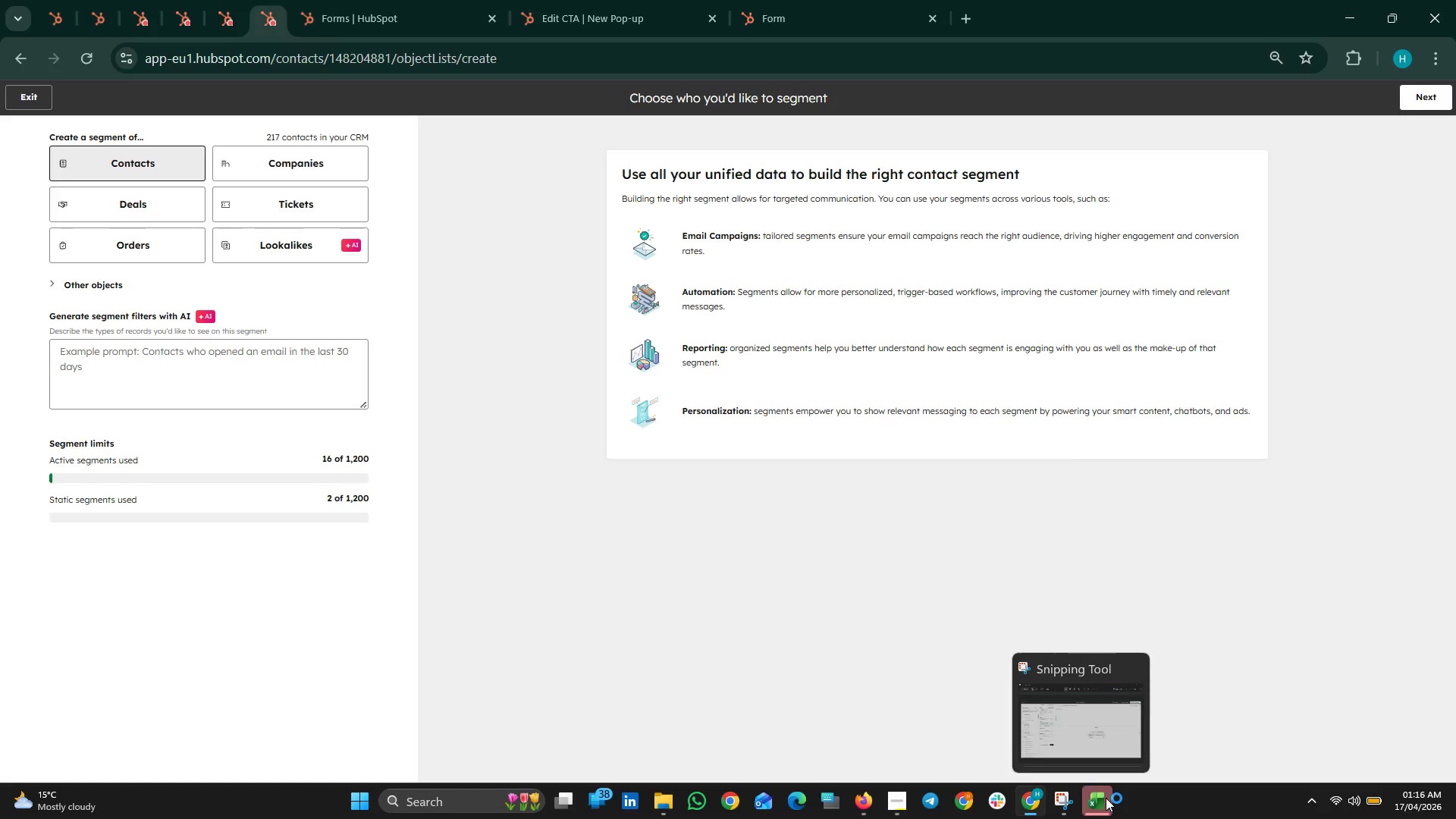 
left_click([1106, 798])
 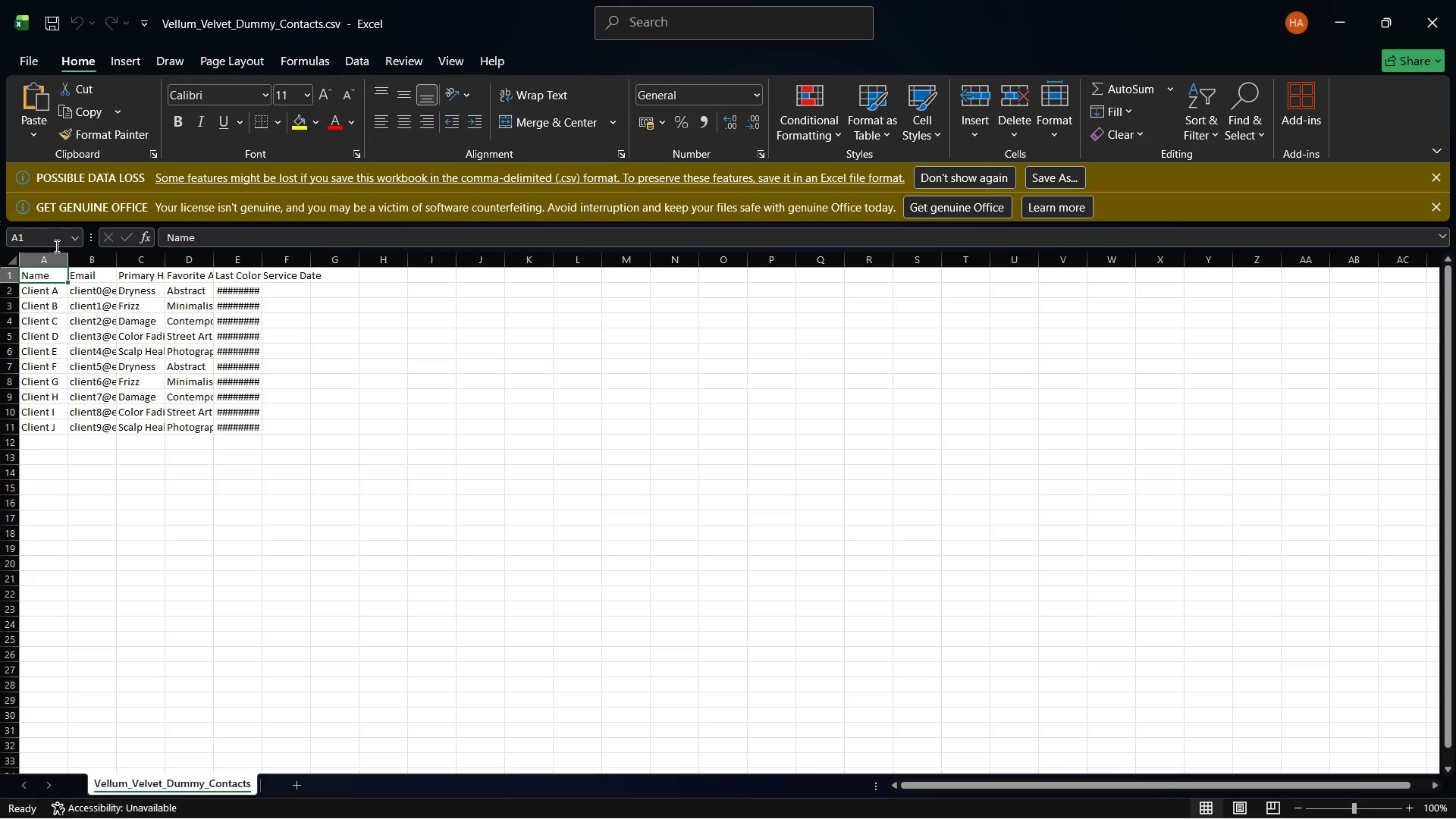 
left_click_drag(start_coordinate=[62, 256], to_coordinate=[133, 268])
 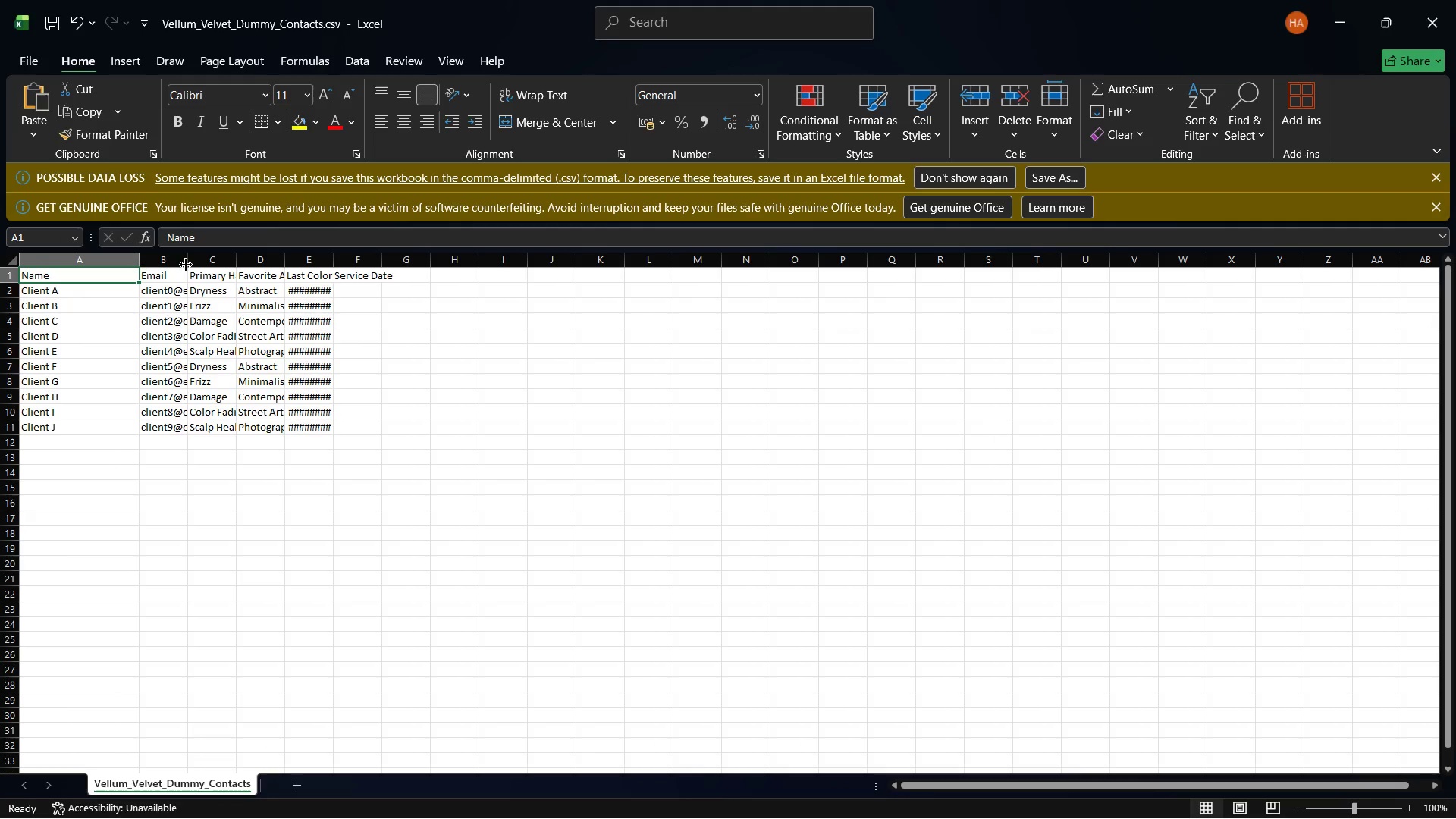 
left_click_drag(start_coordinate=[188, 256], to_coordinate=[255, 269])
 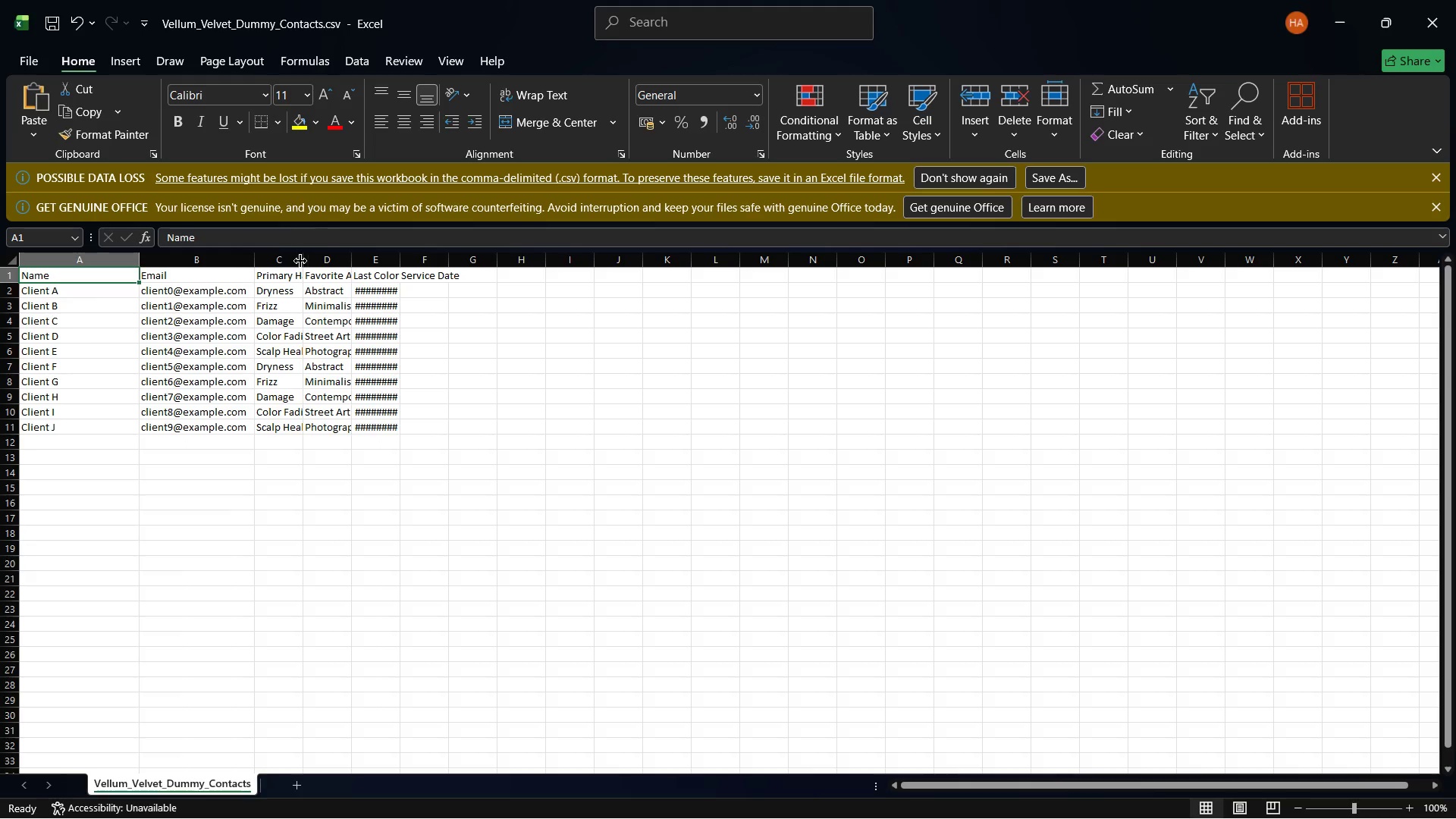 
left_click_drag(start_coordinate=[305, 249], to_coordinate=[365, 265])
 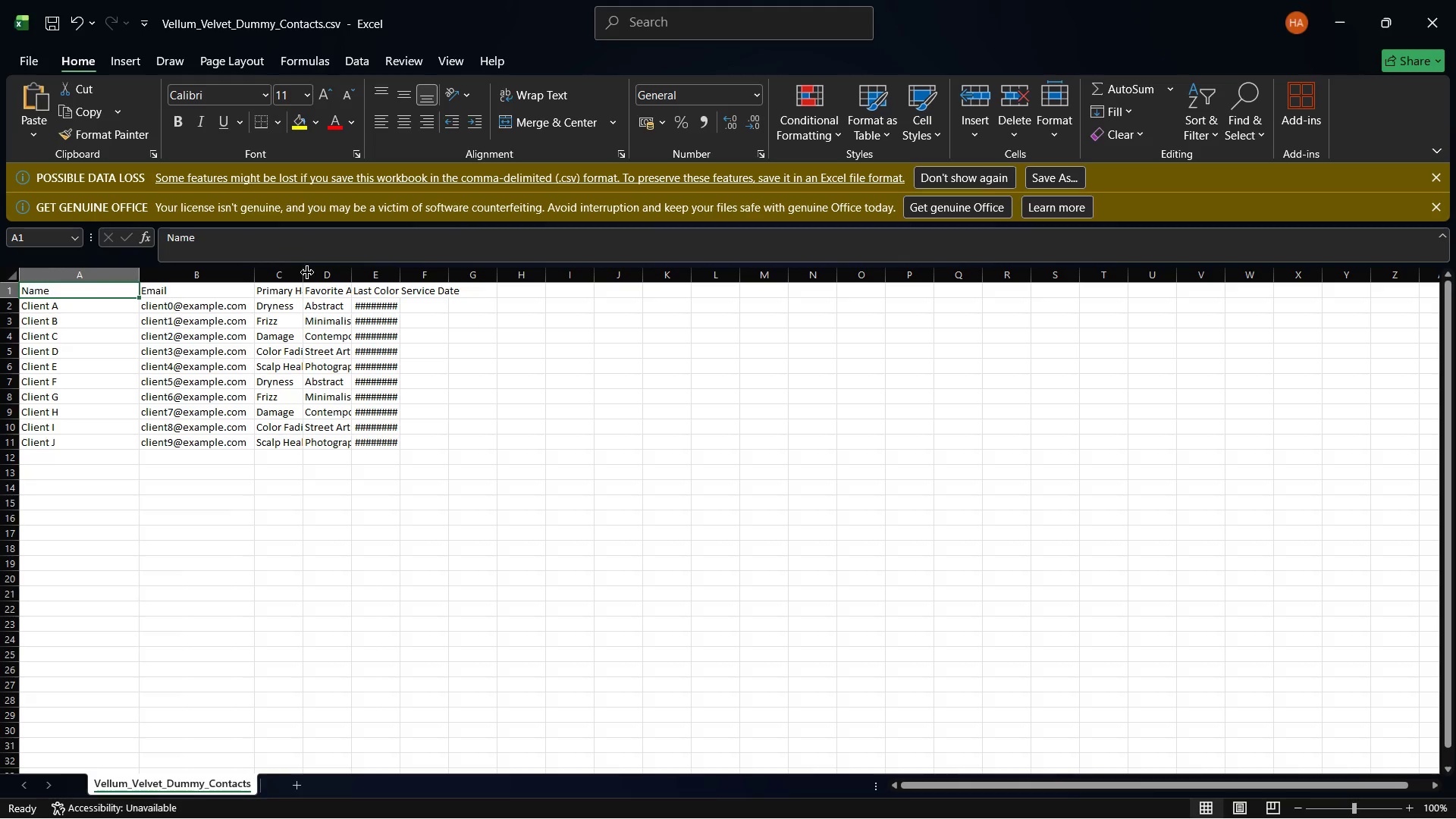 
left_click_drag(start_coordinate=[307, 272], to_coordinate=[367, 275])
 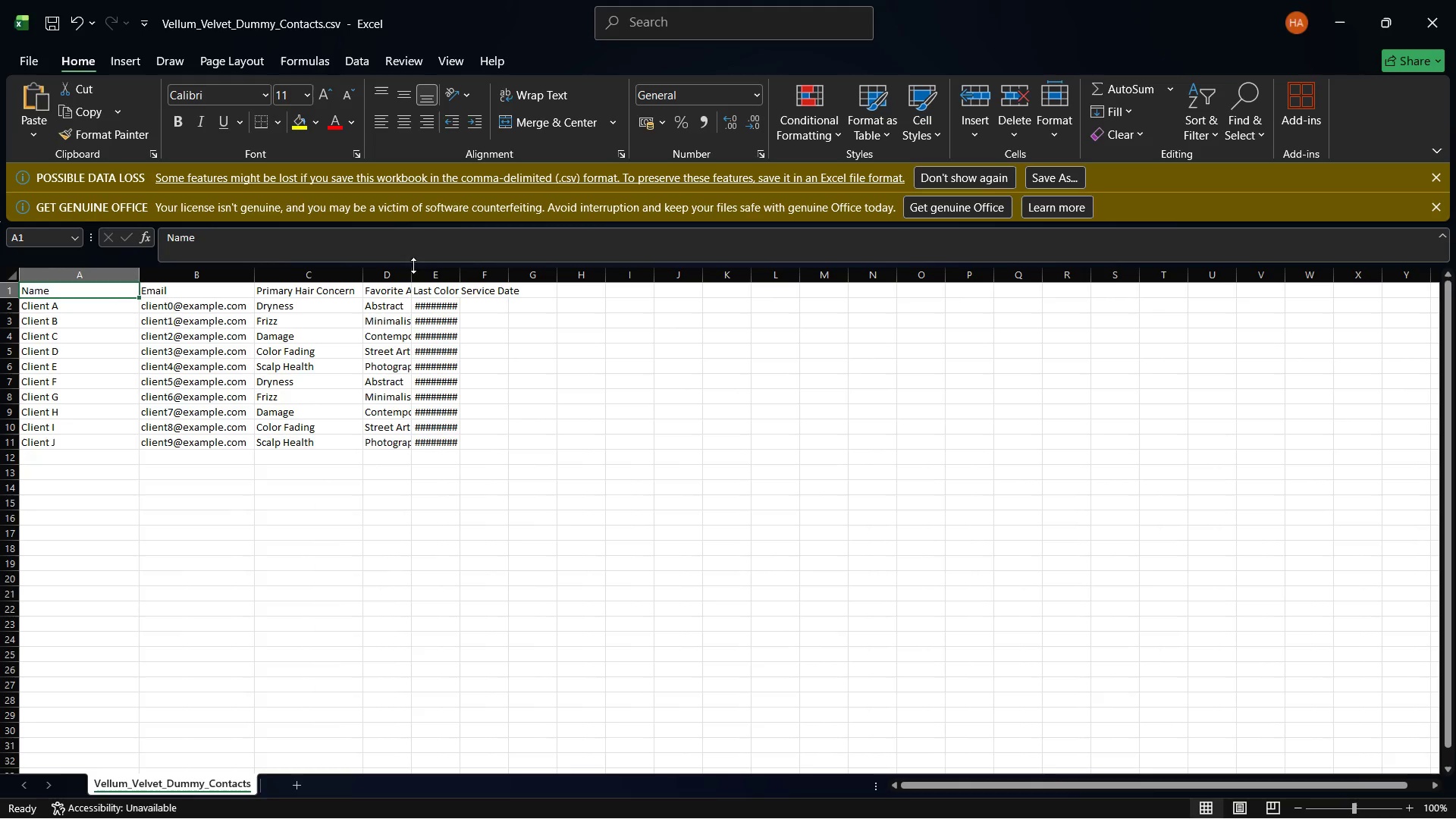 
left_click_drag(start_coordinate=[416, 272], to_coordinate=[490, 277])
 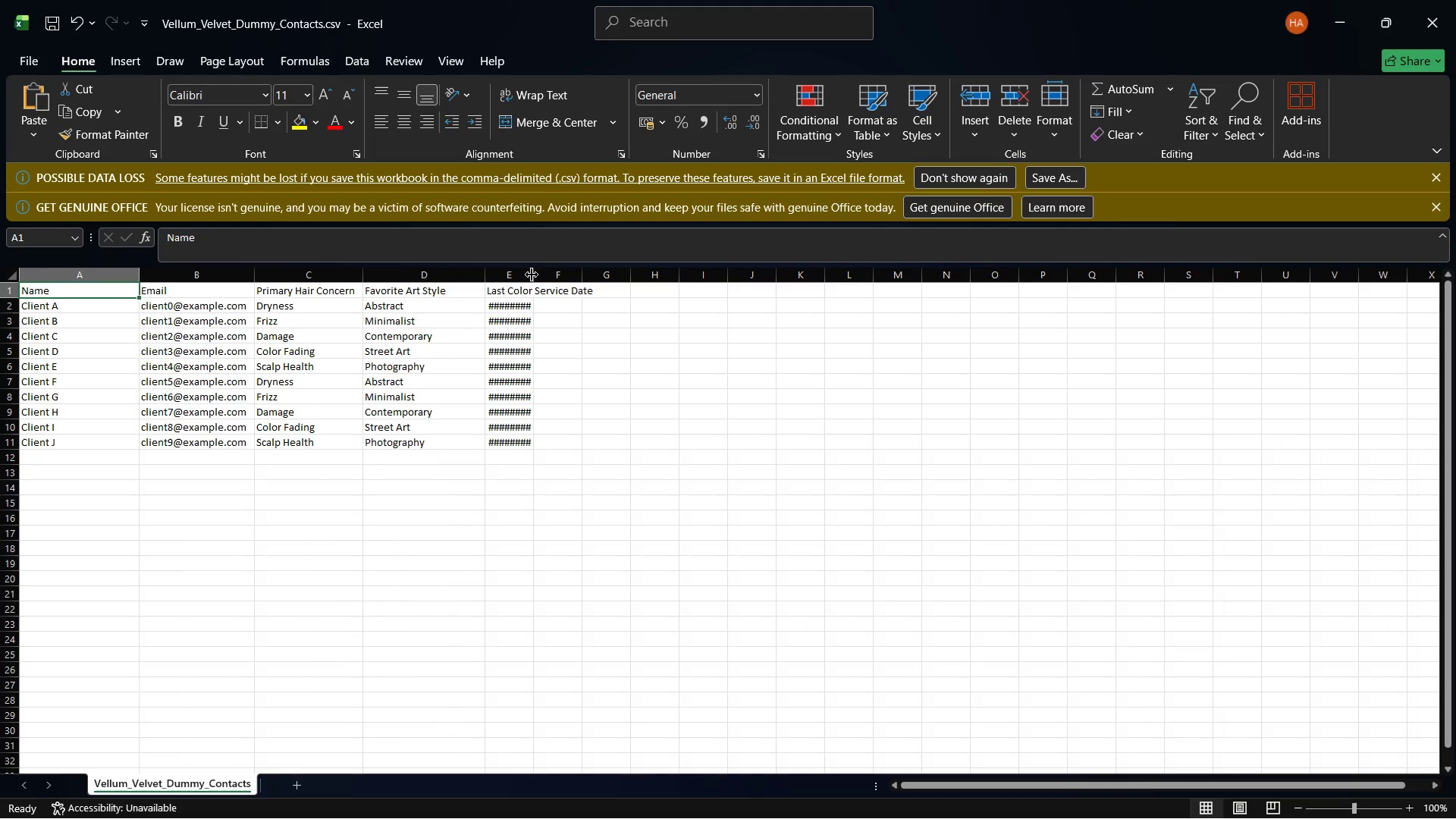 
left_click_drag(start_coordinate=[532, 275], to_coordinate=[615, 275])
 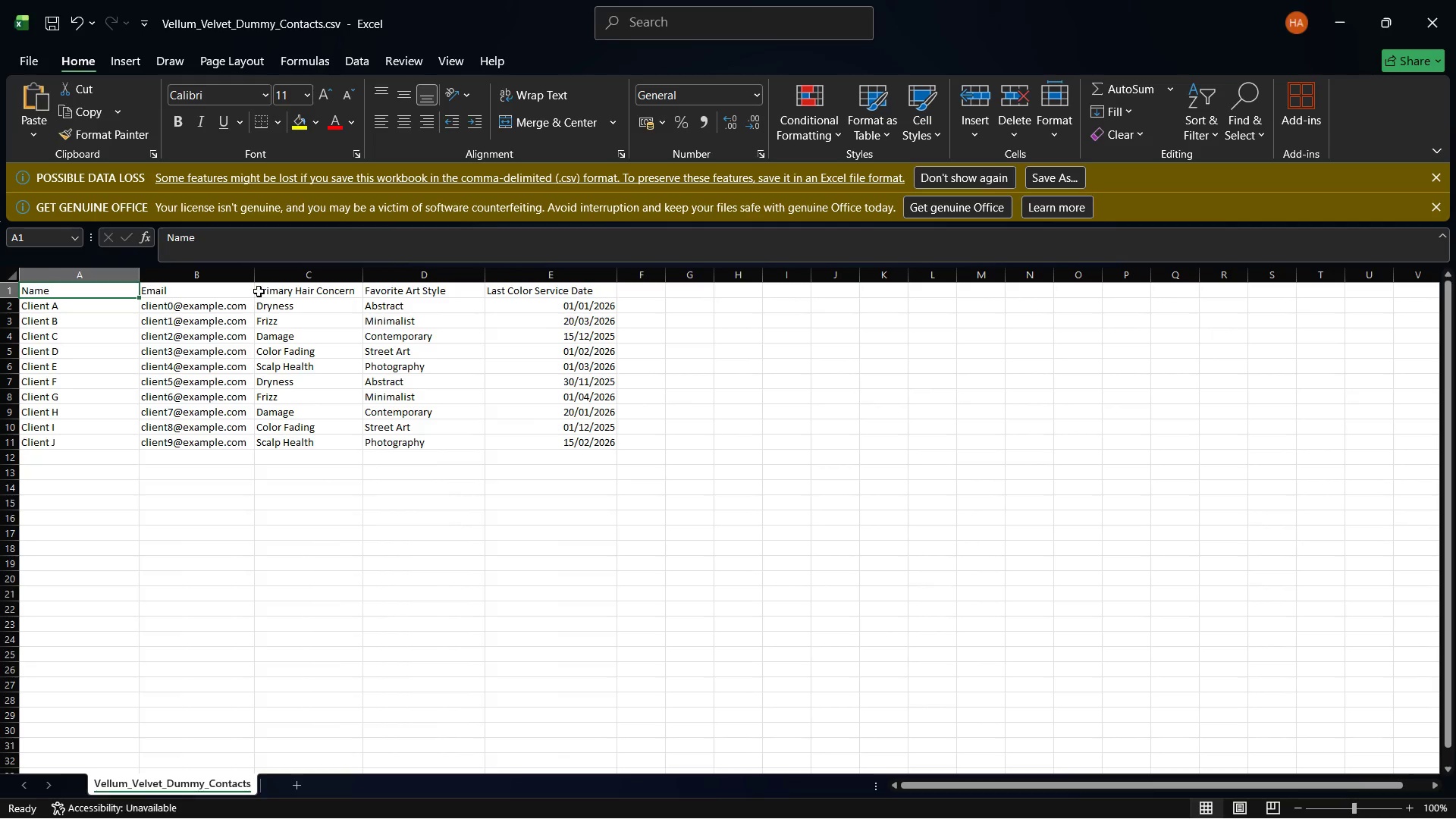 
left_click_drag(start_coordinate=[251, 273], to_coordinate=[287, 275])
 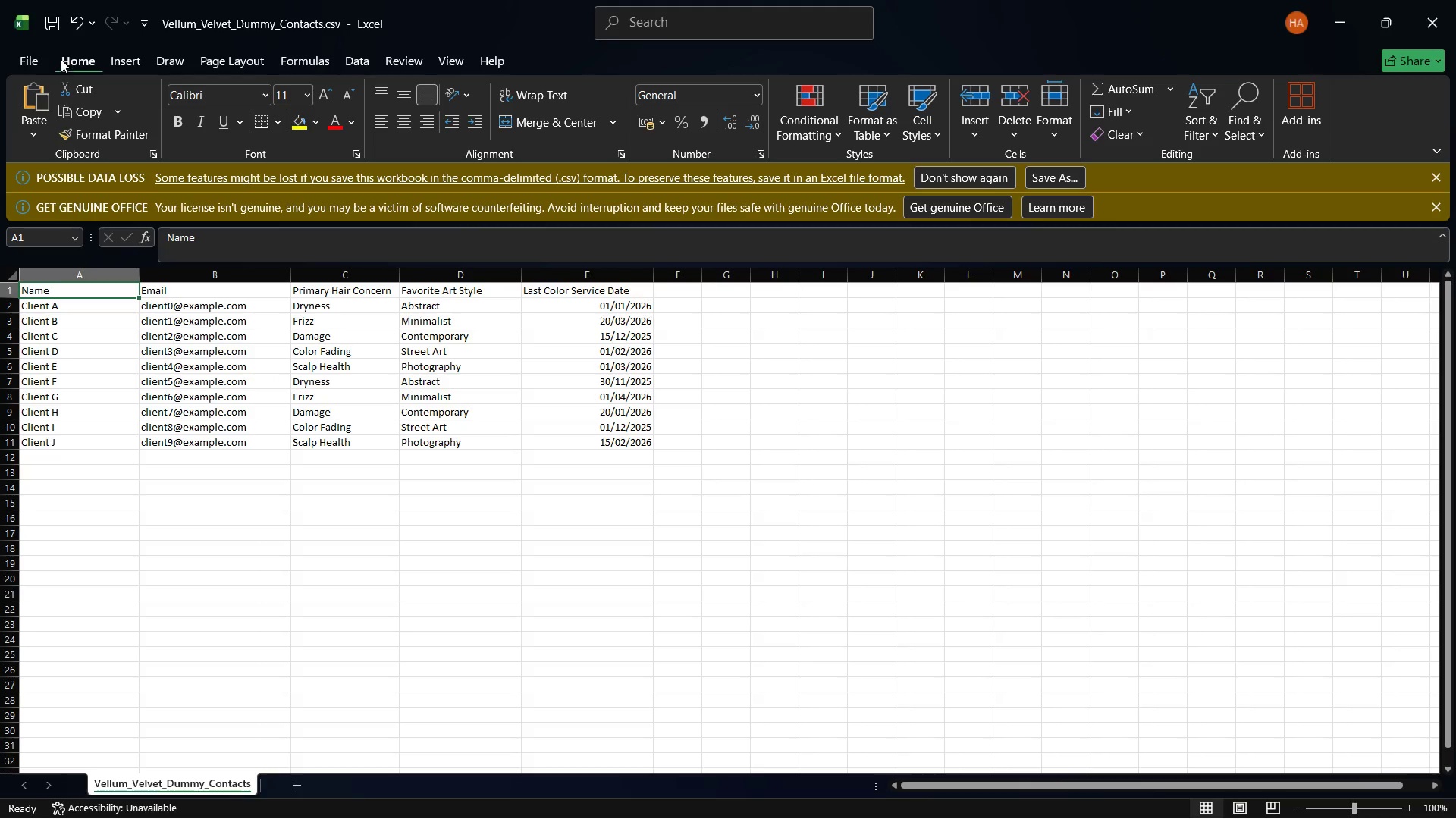 
left_click([48, 24])
 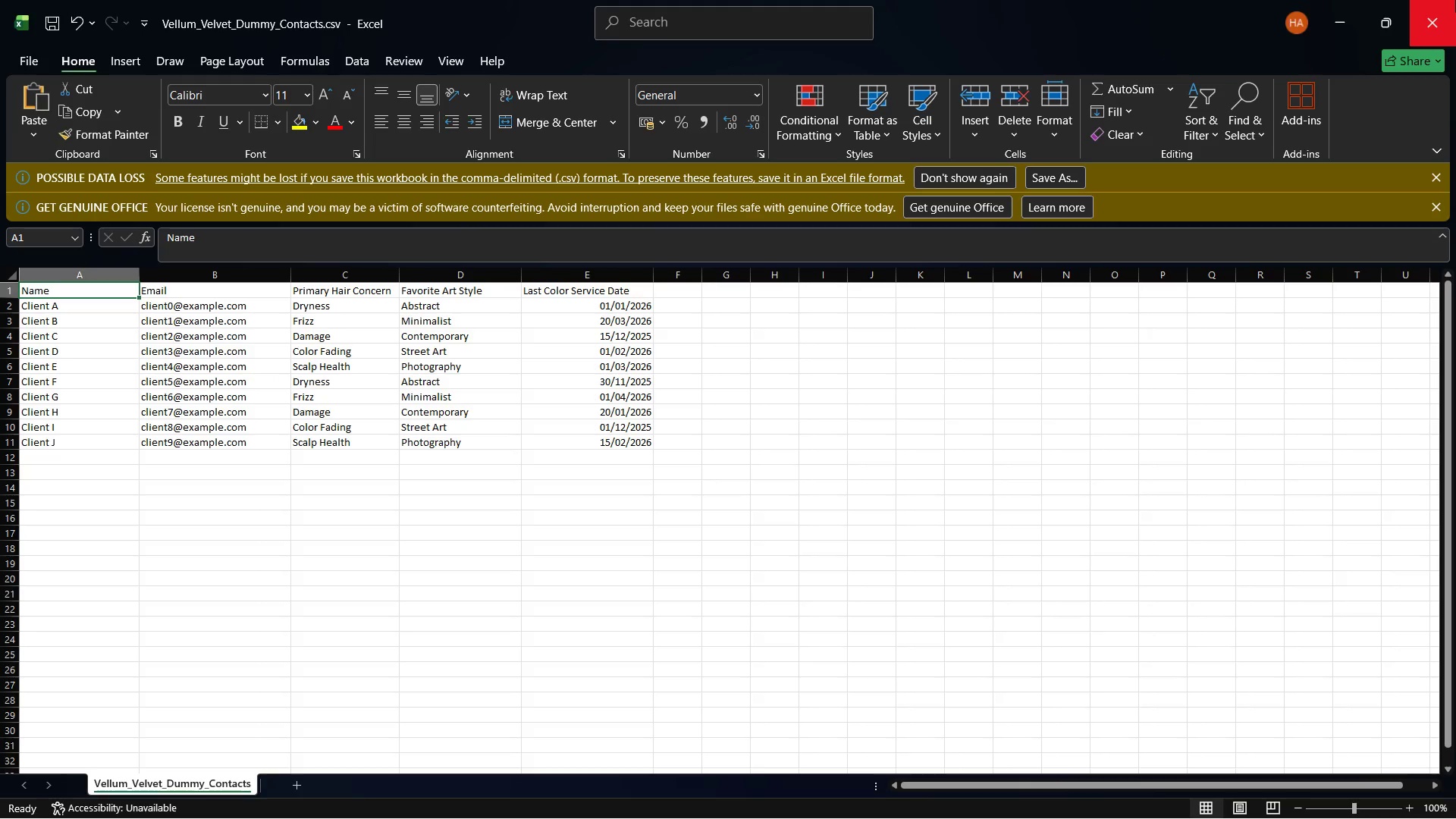 
left_click([1455, 0])
 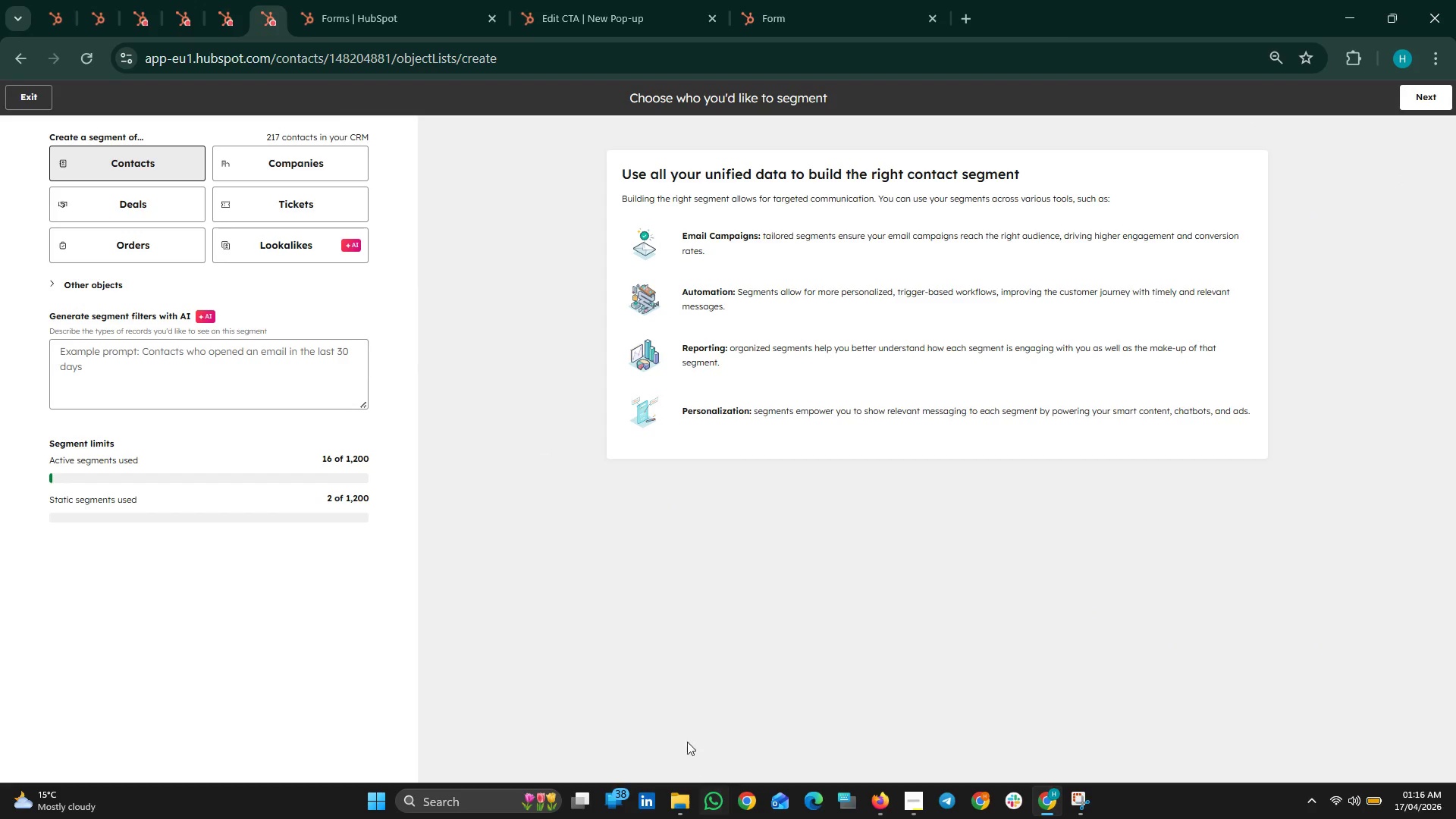 
left_click([221, 0])
 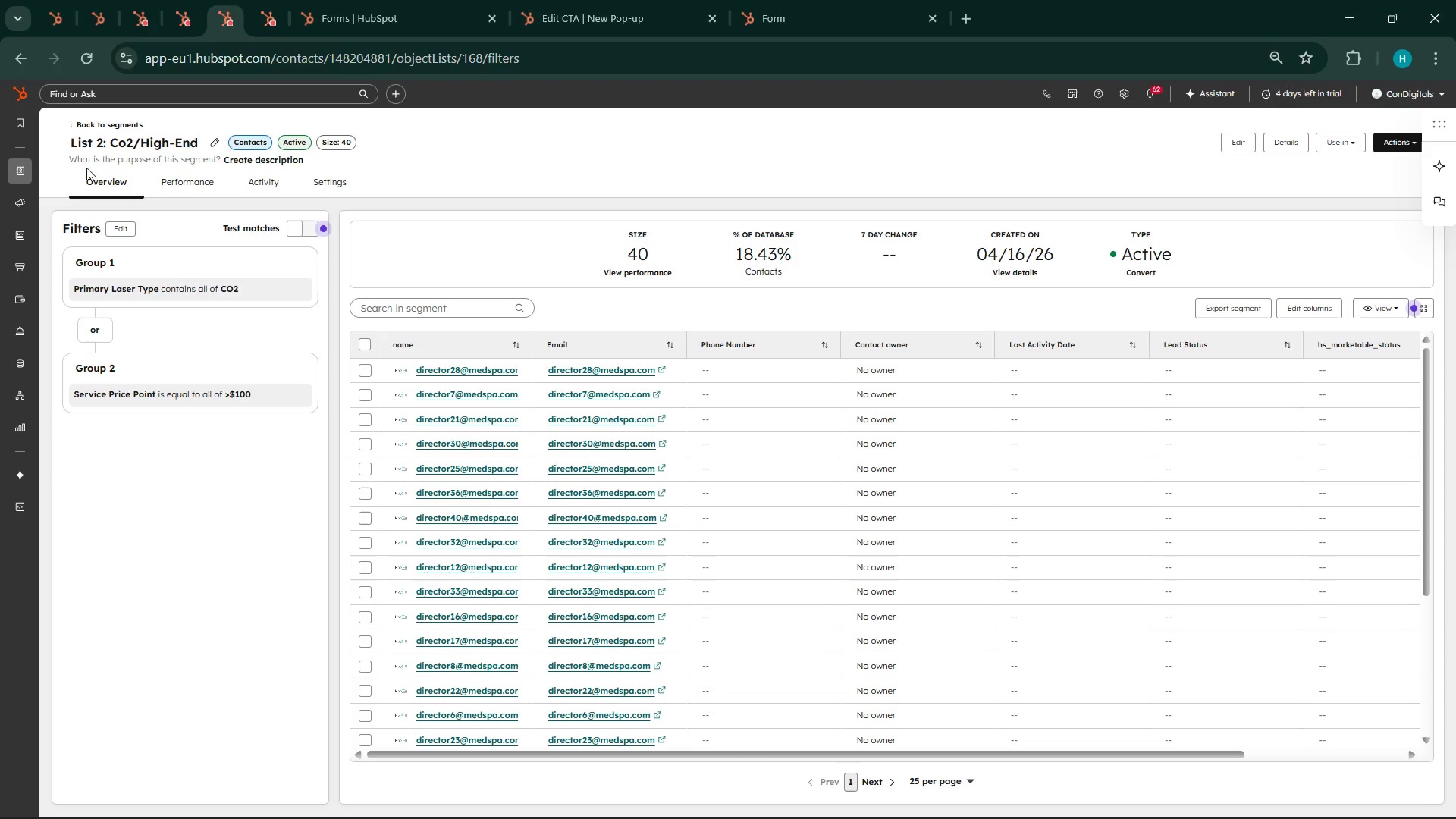 
mouse_move([17, 170])
 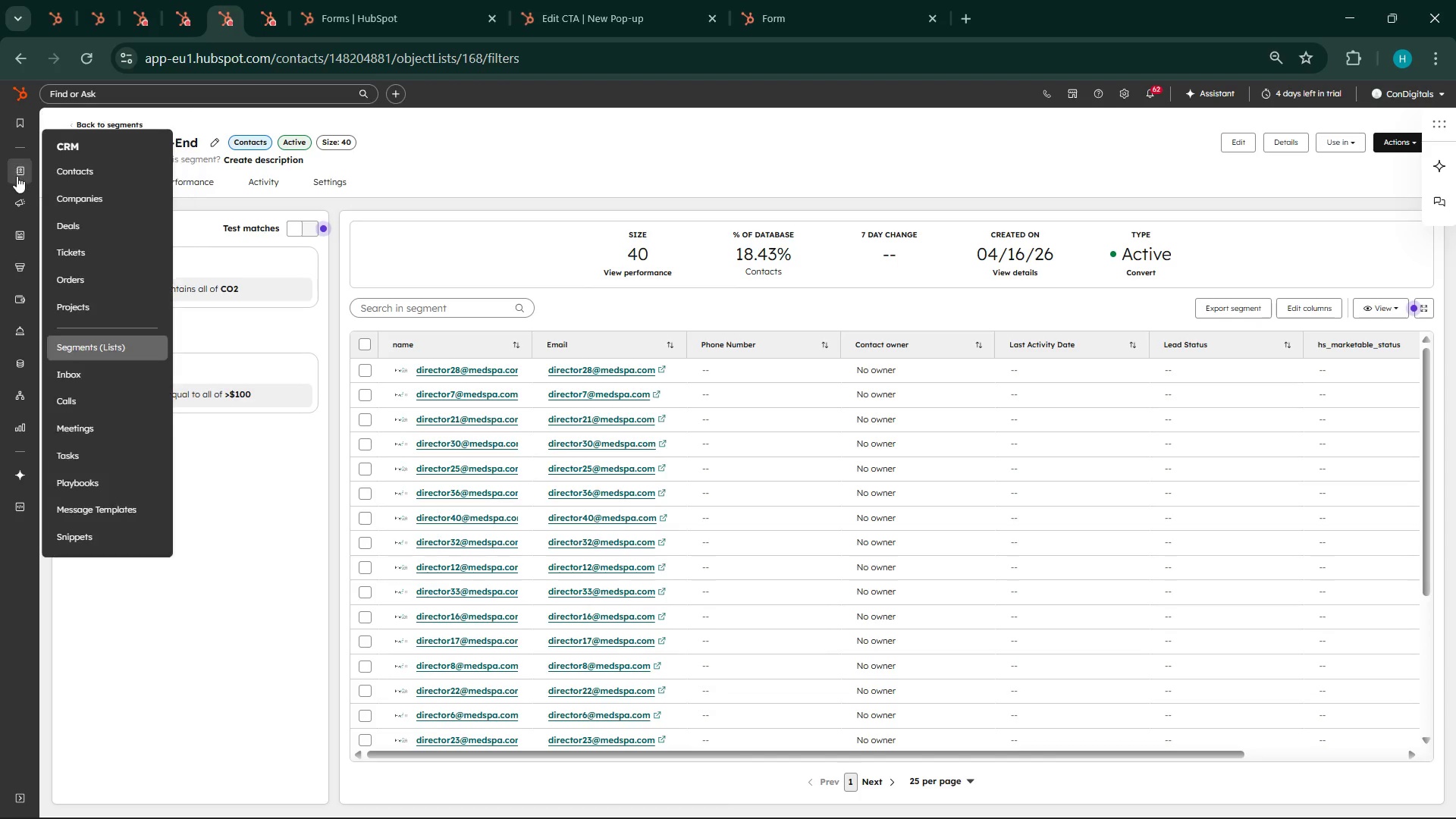 
left_click([72, 177])
 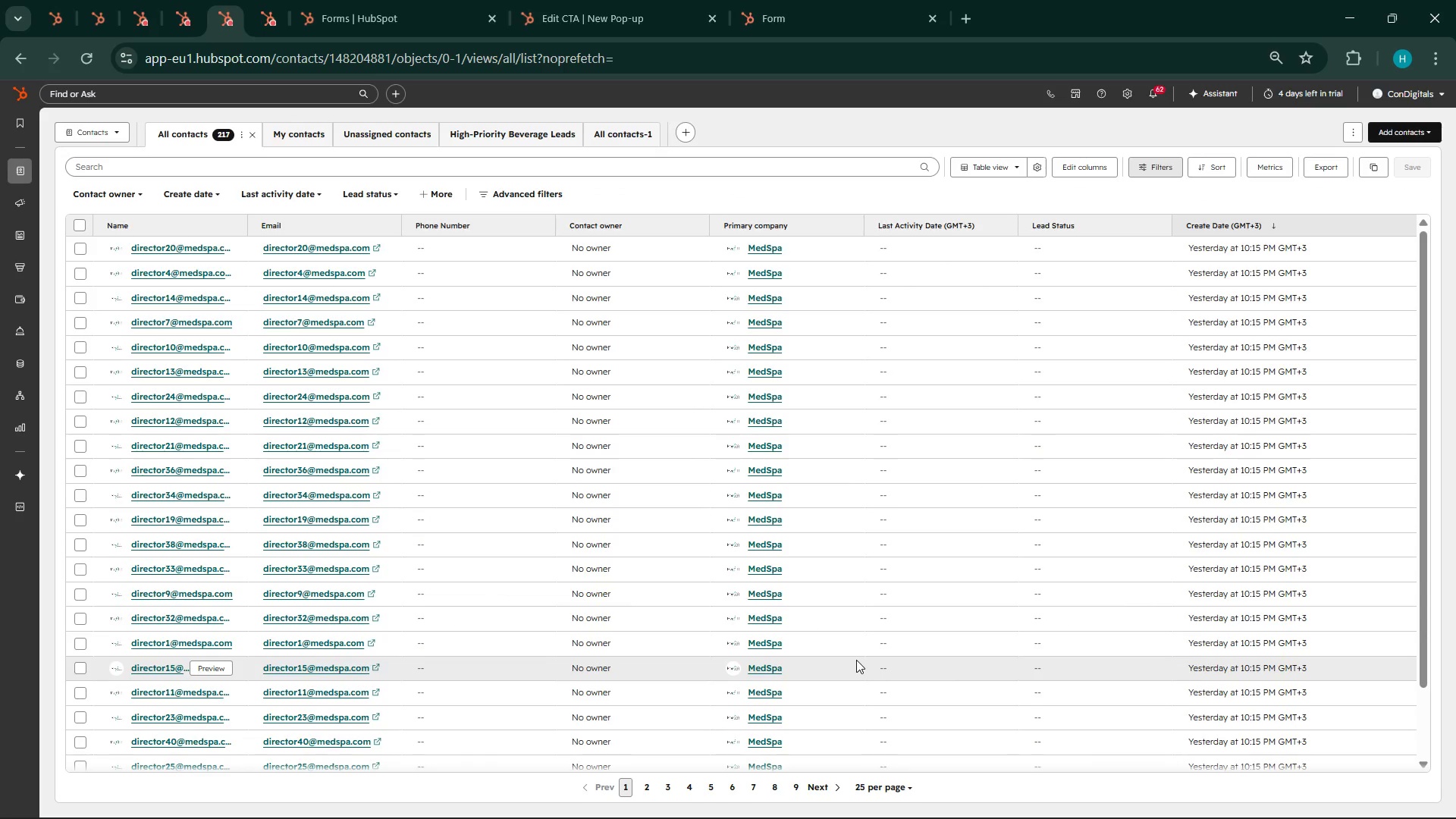 
wait(17.76)
 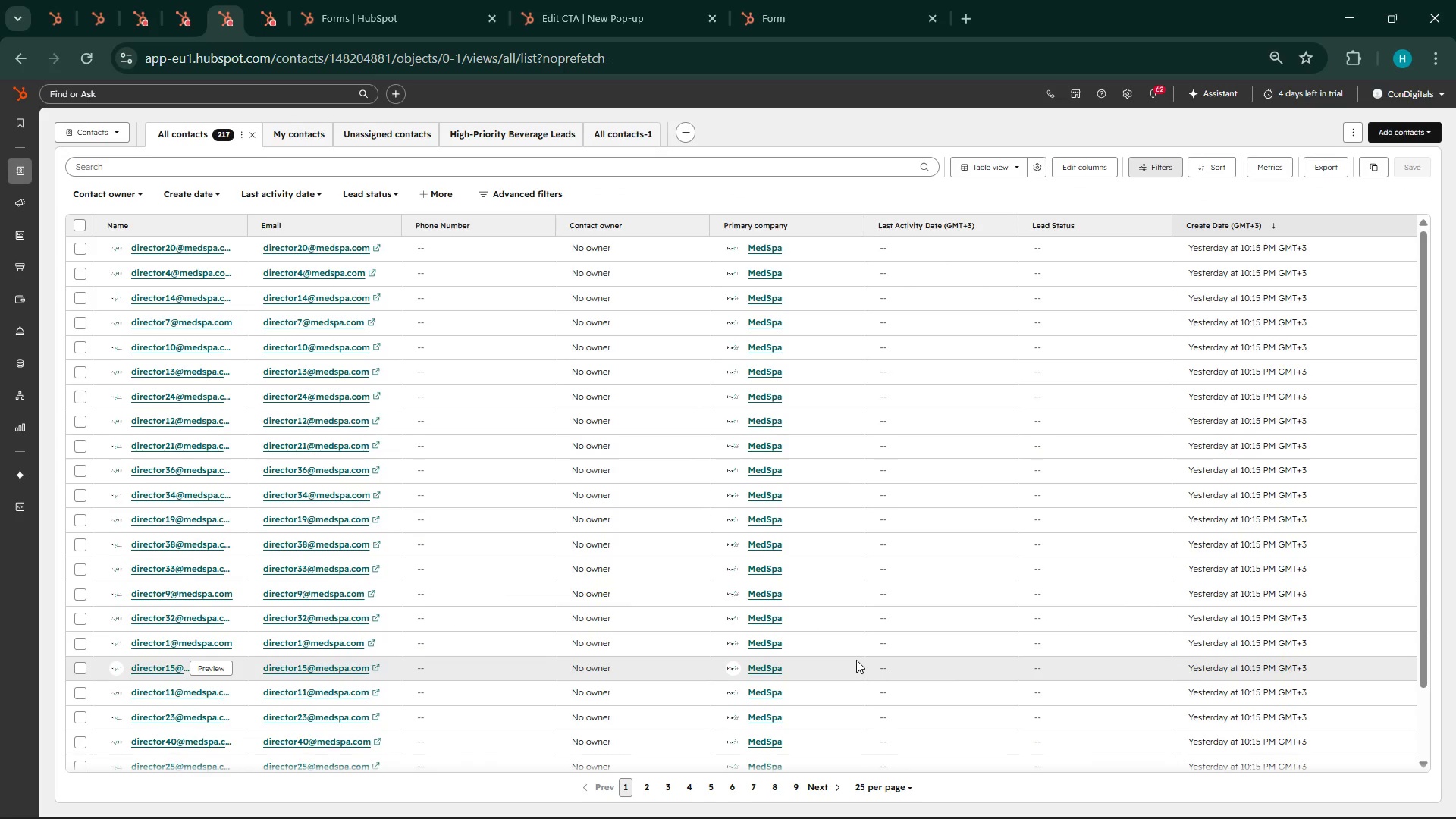 
left_click([1424, 124])
 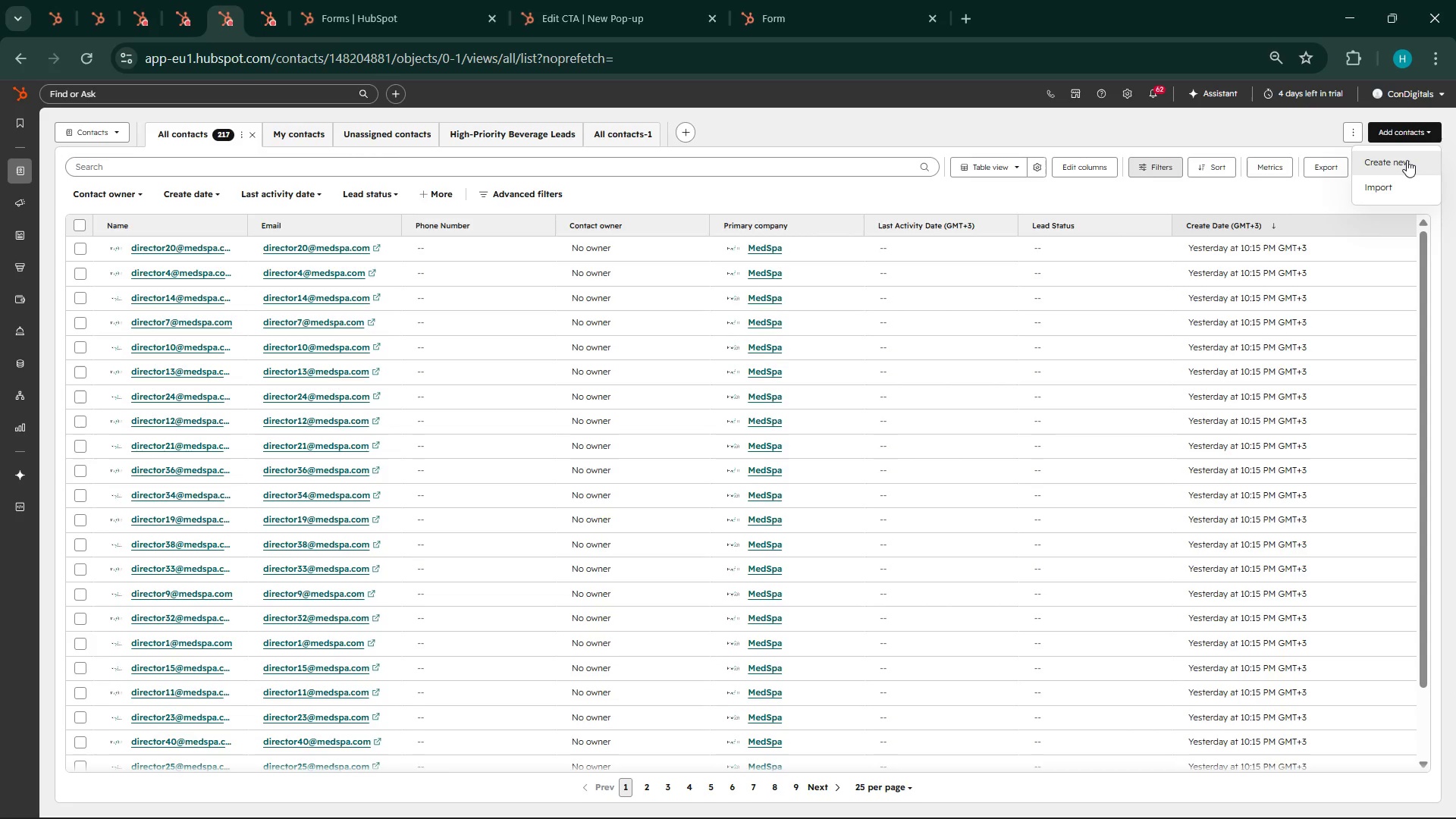 
left_click([1400, 193])
 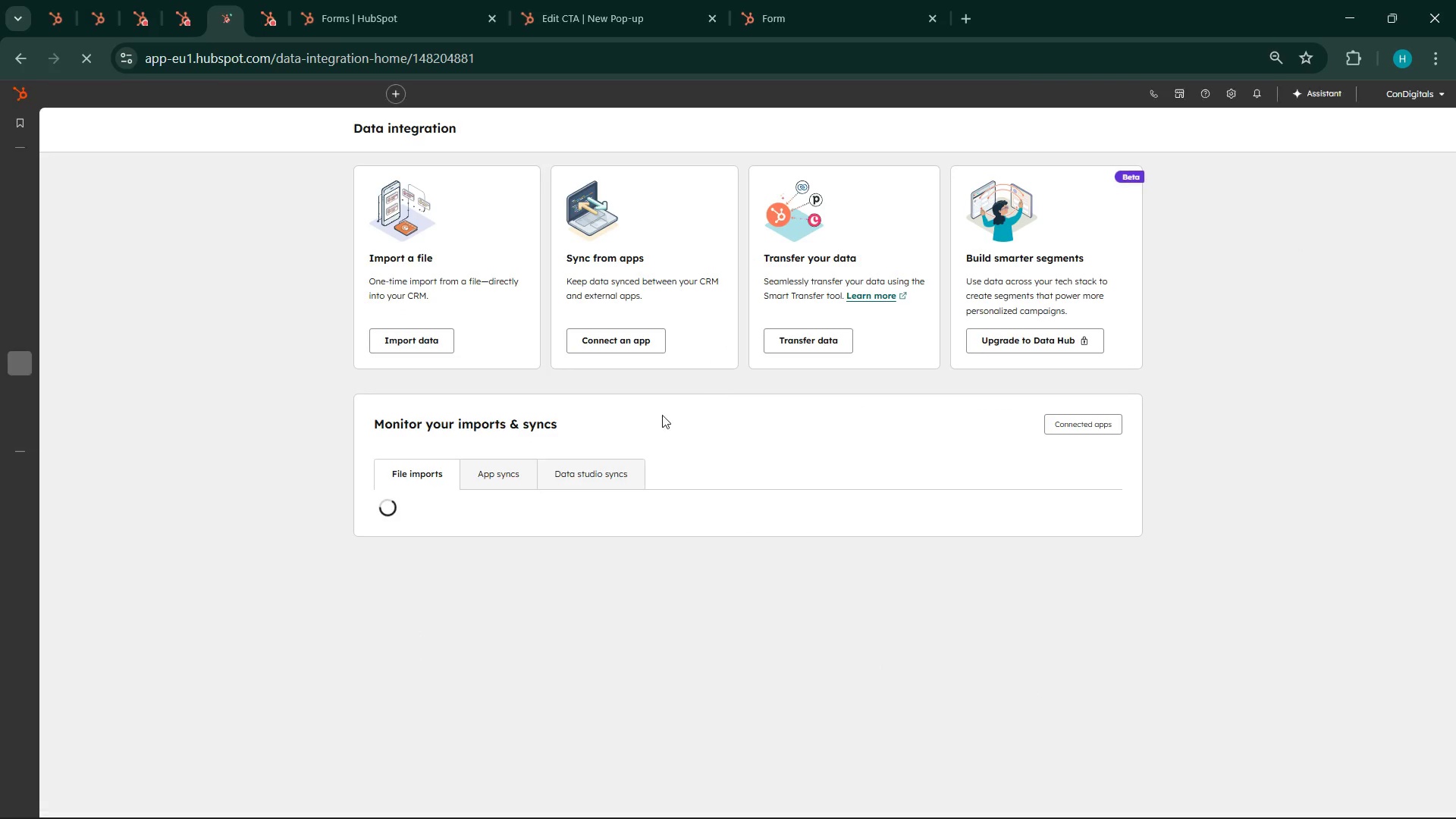 
left_click([423, 347])
 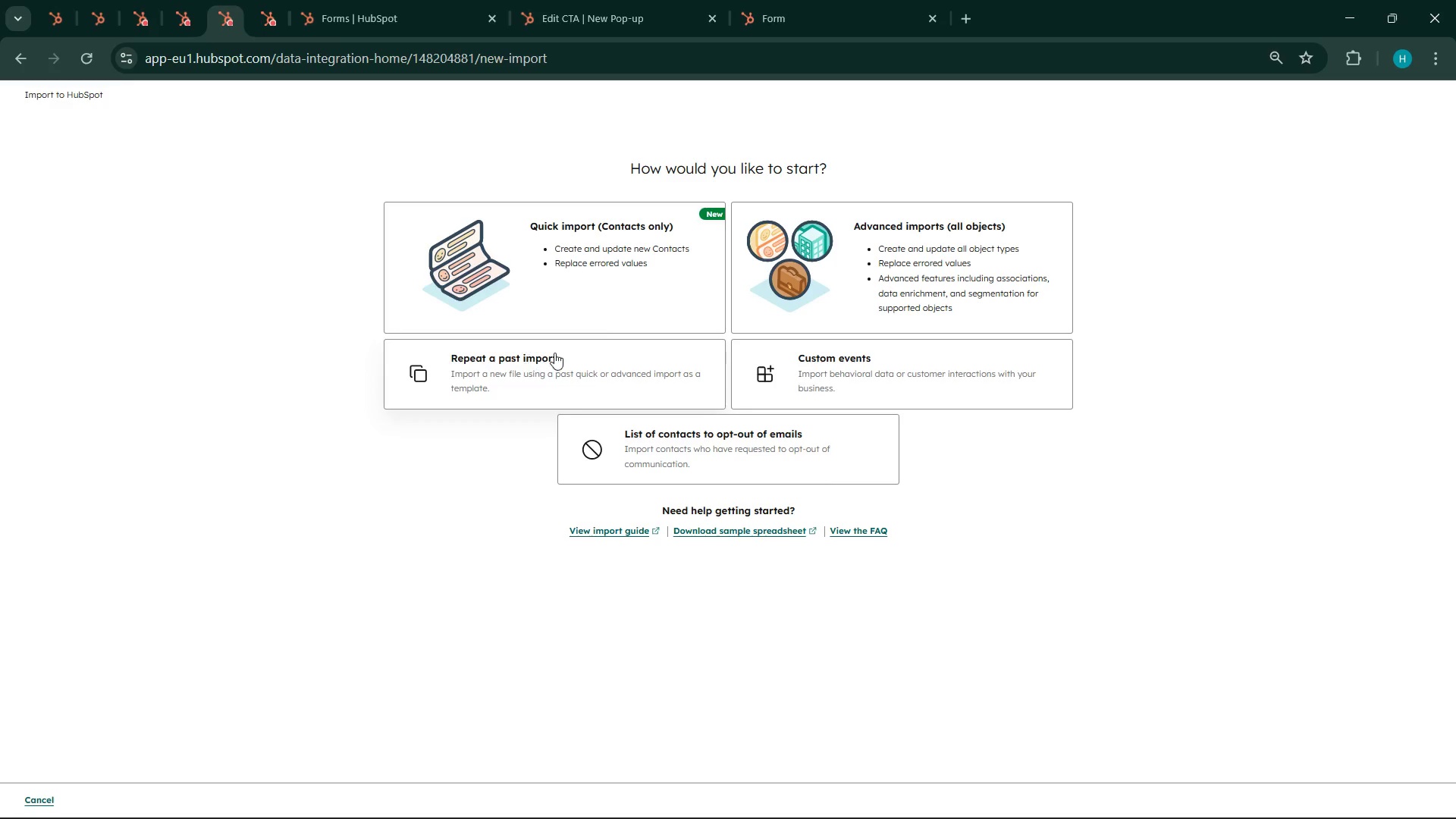 
wait(6.2)
 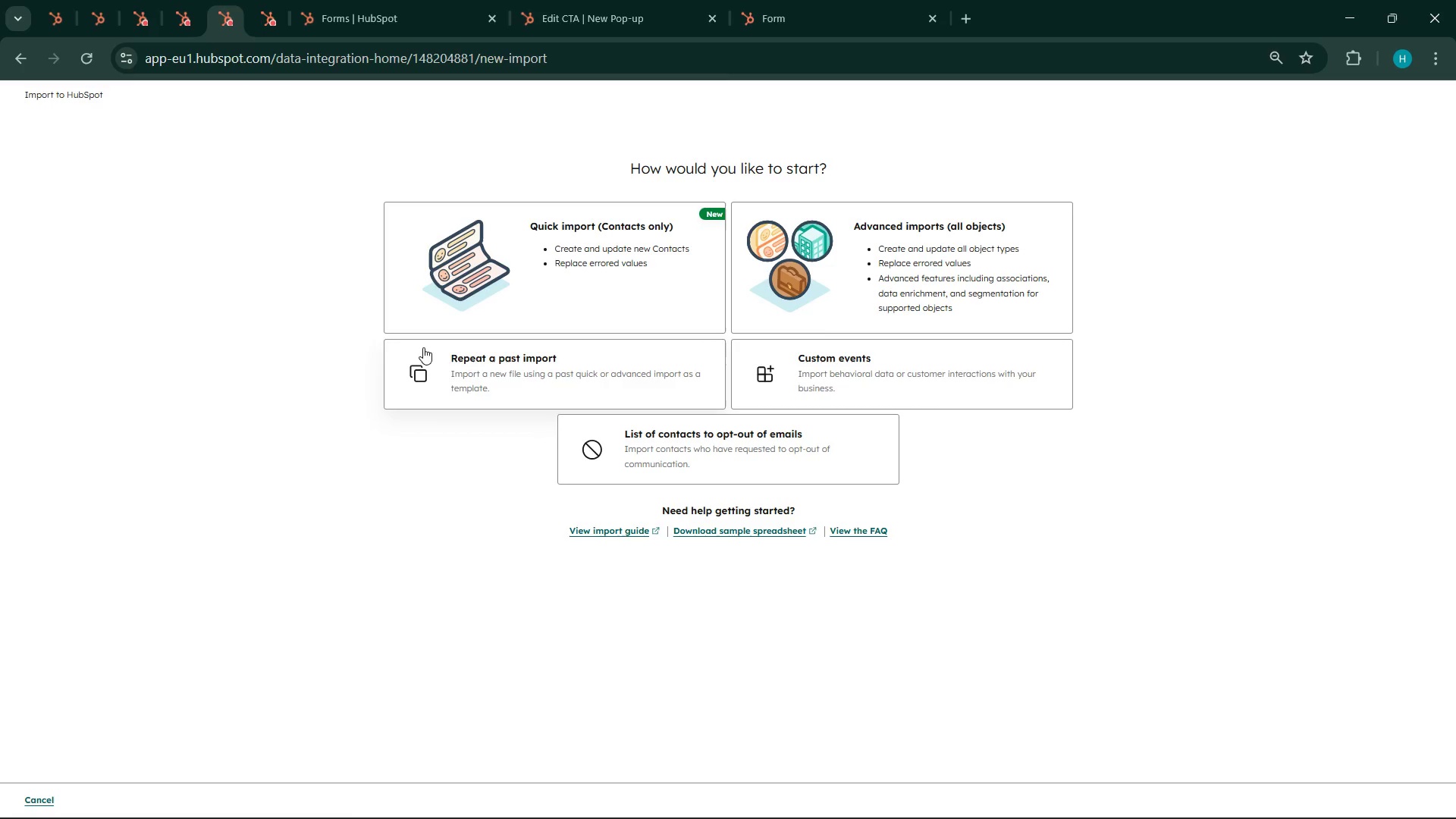 
left_click([587, 276])
 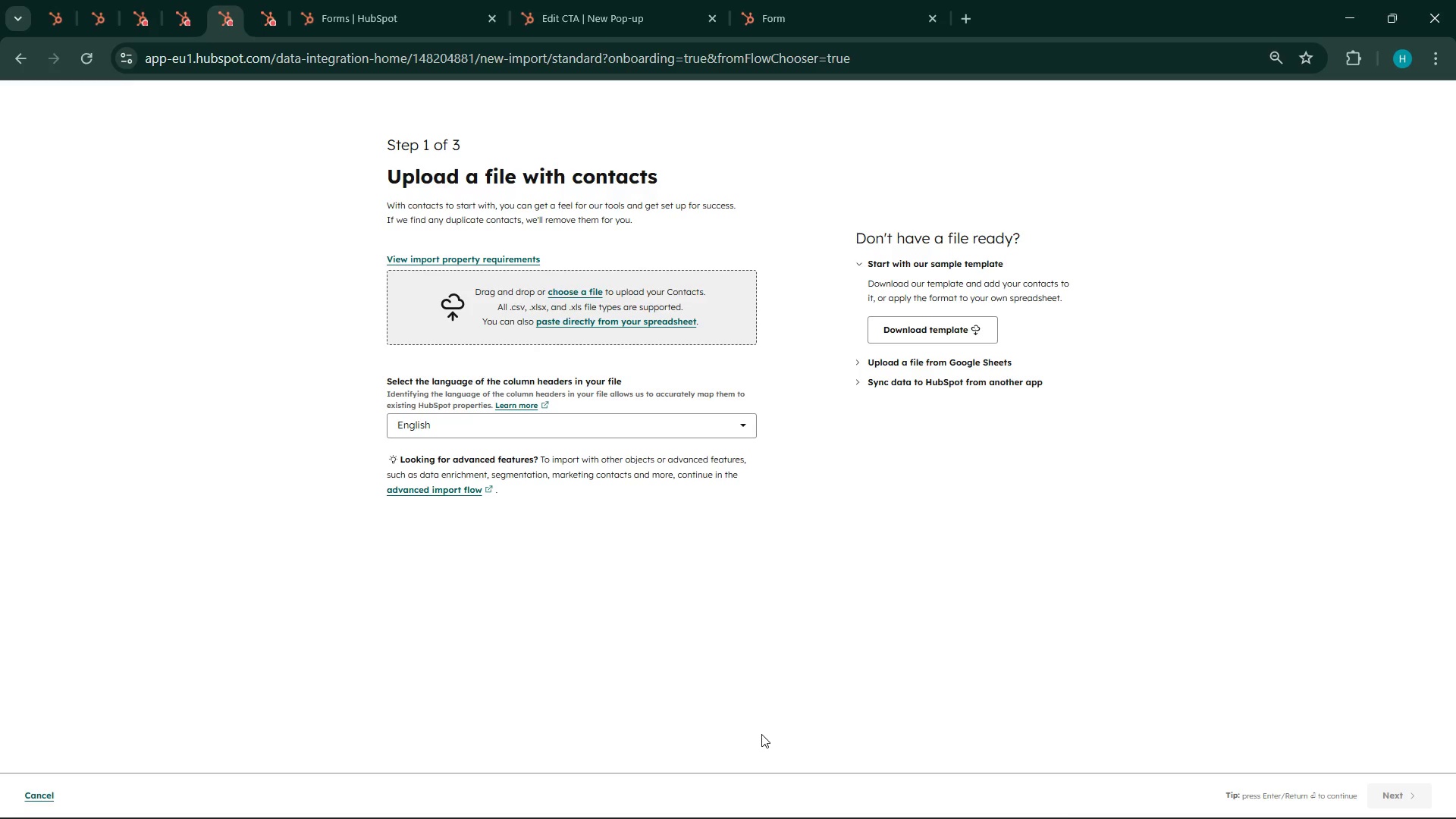 
wait(73.06)
 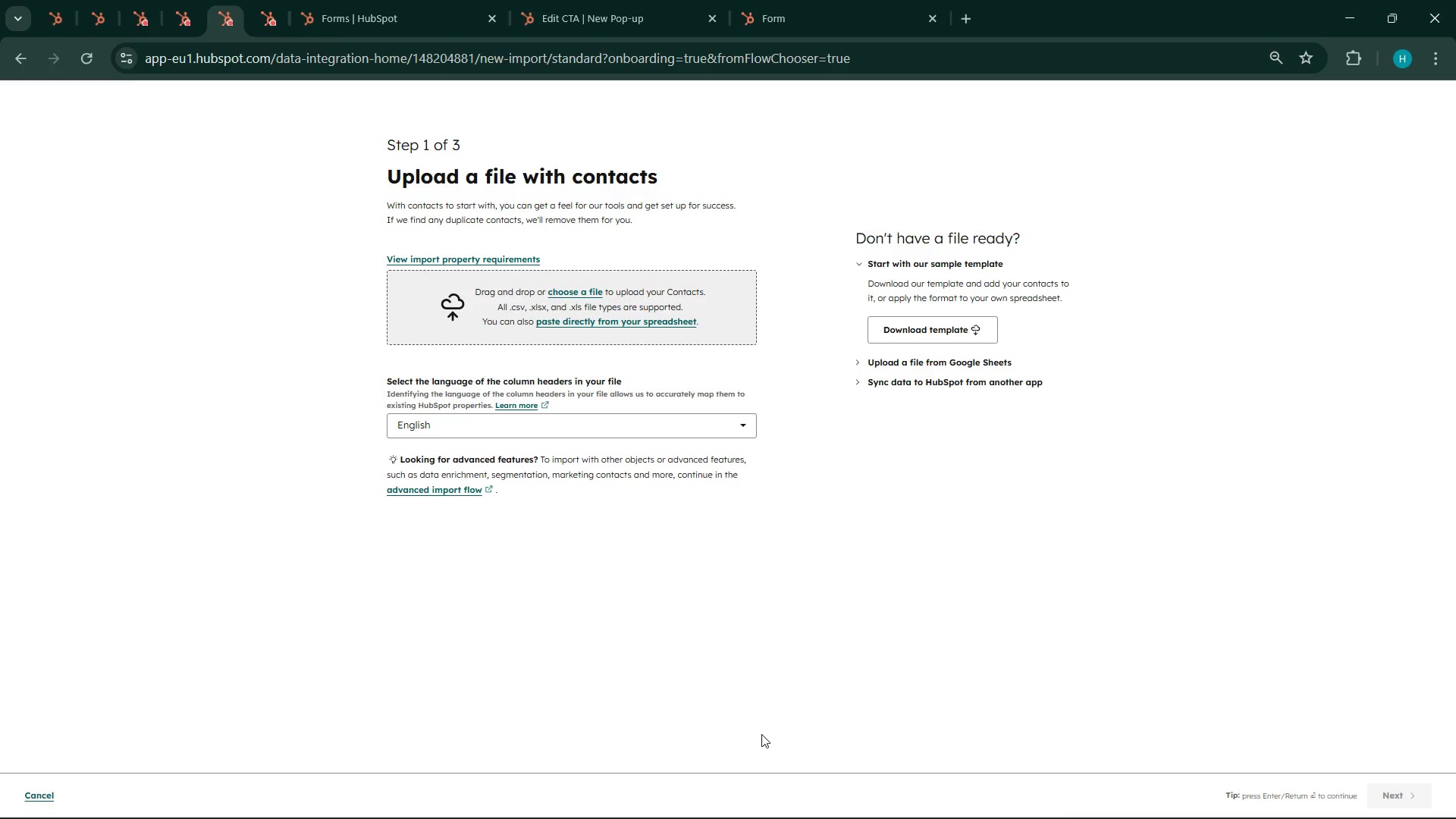 
left_click([585, 291])
 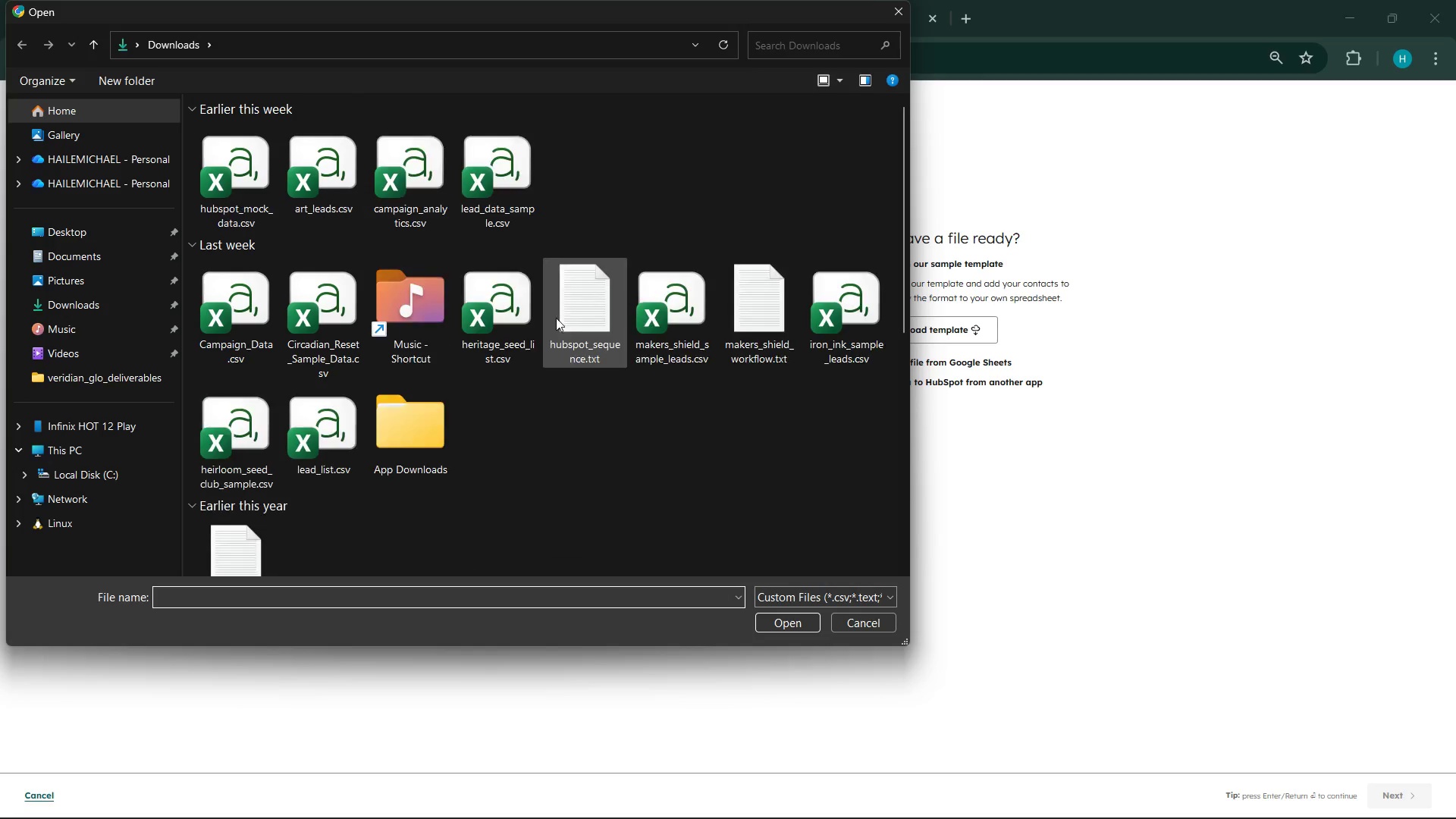 
left_click([264, 158])
 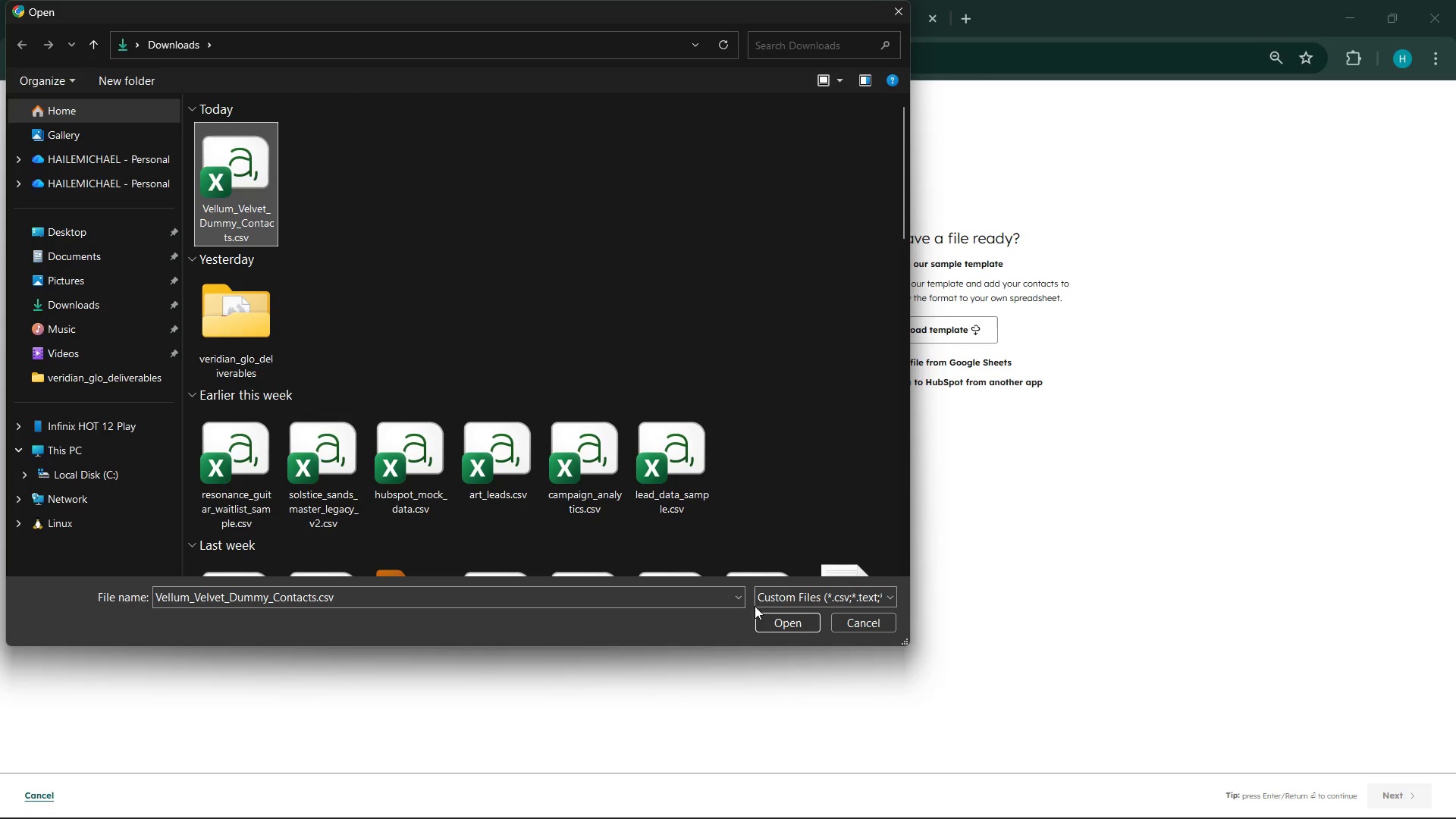 
left_click([761, 610])
 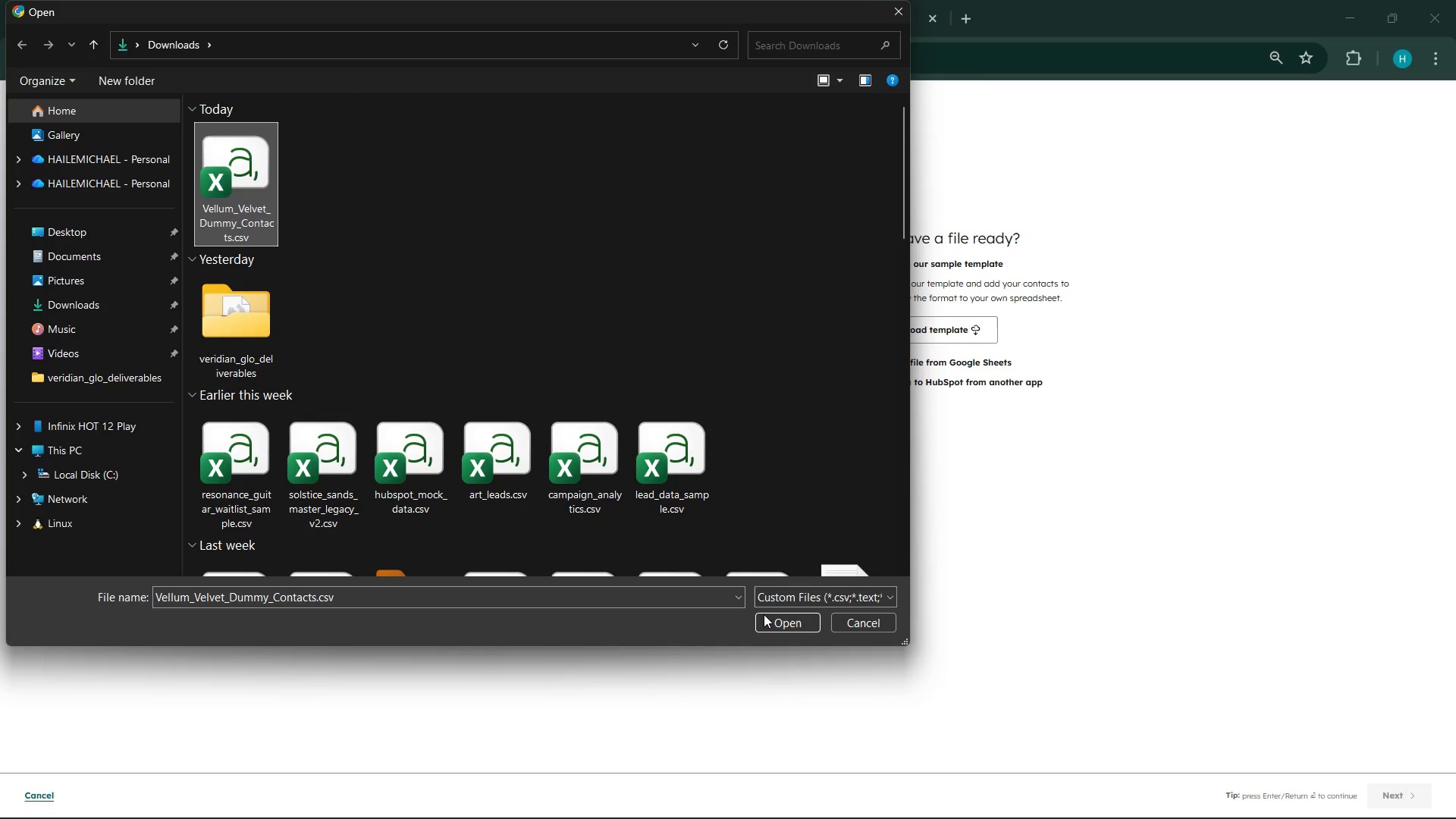 
left_click([764, 614])
 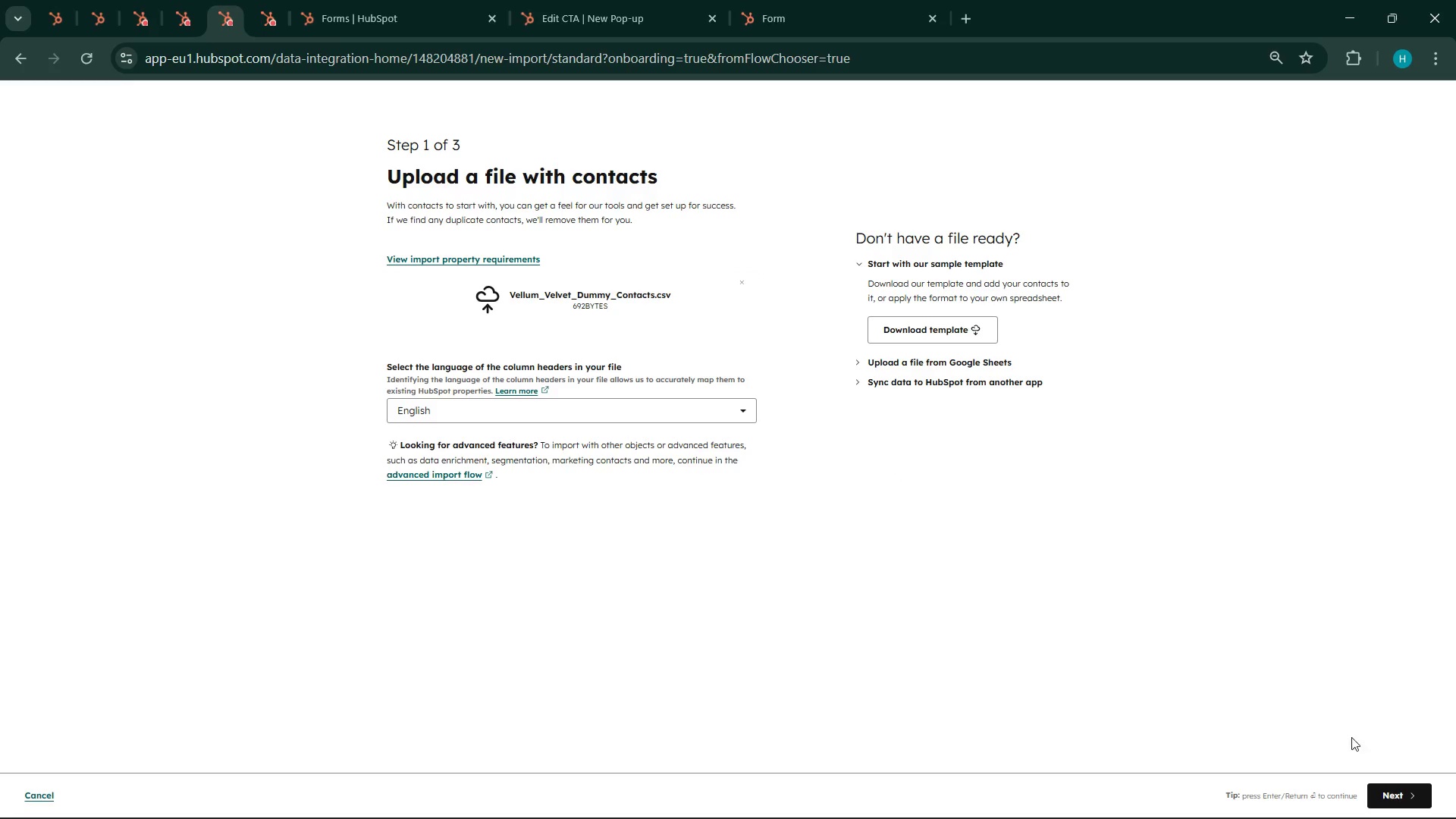 
left_click([1381, 788])
 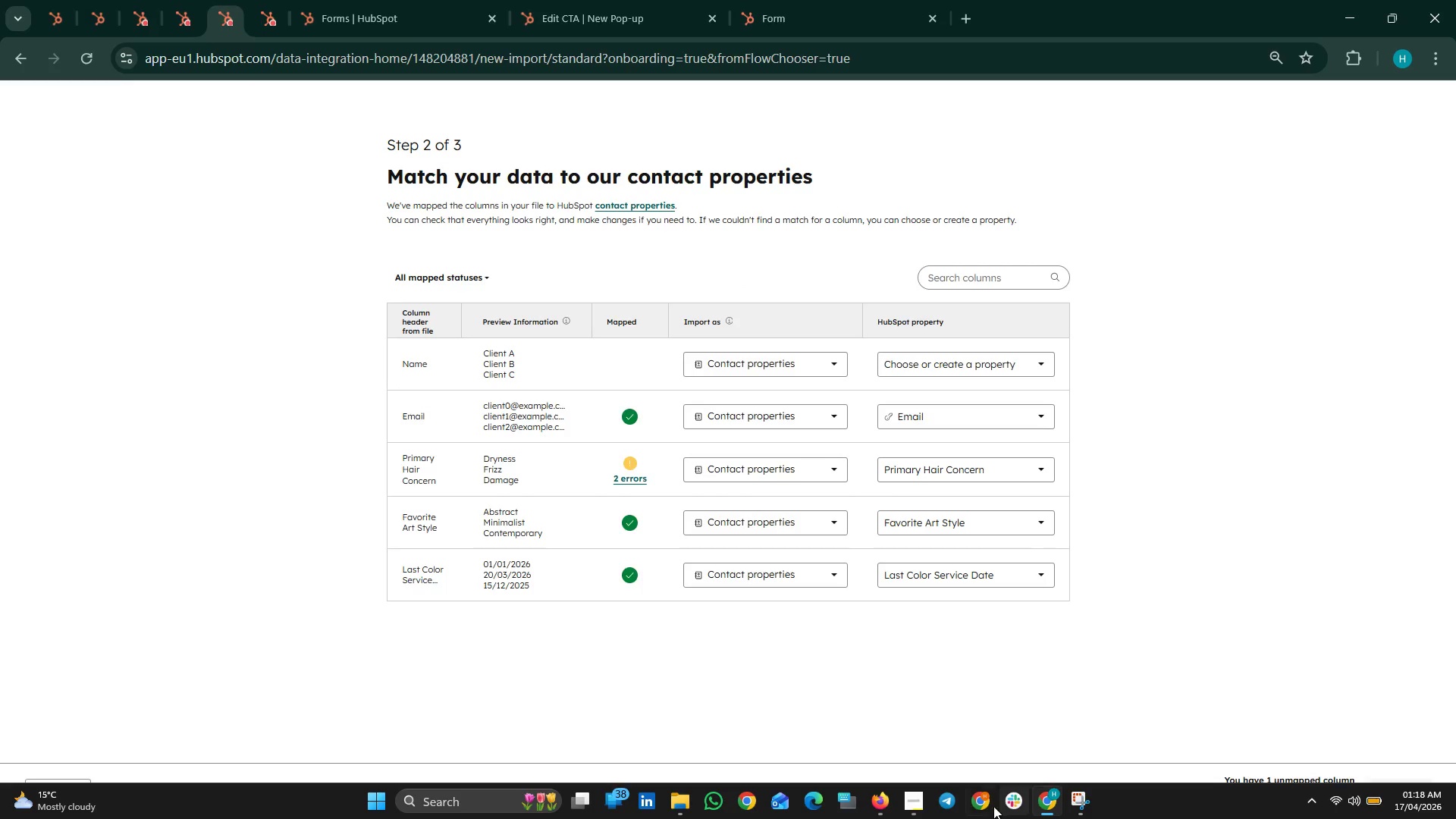 
left_click([917, 802])